 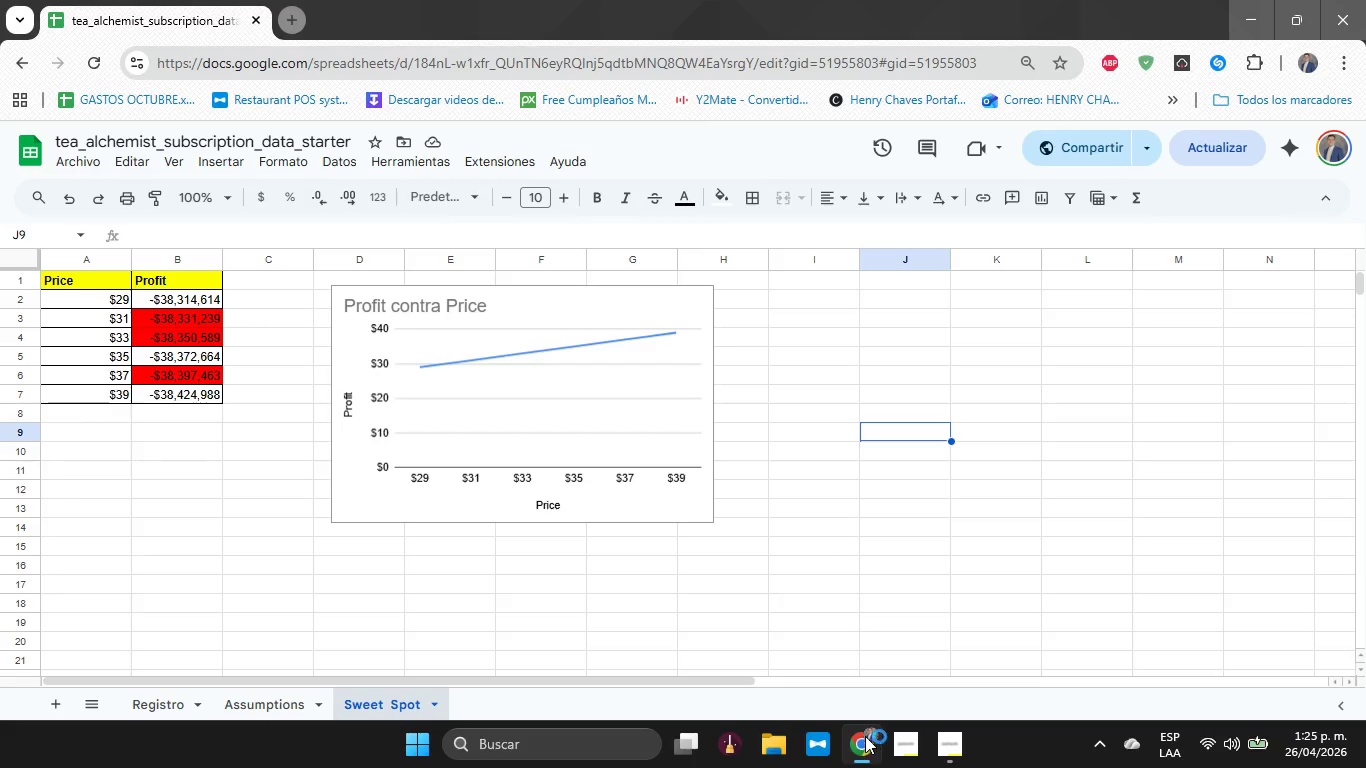 
left_click([160, 697])
 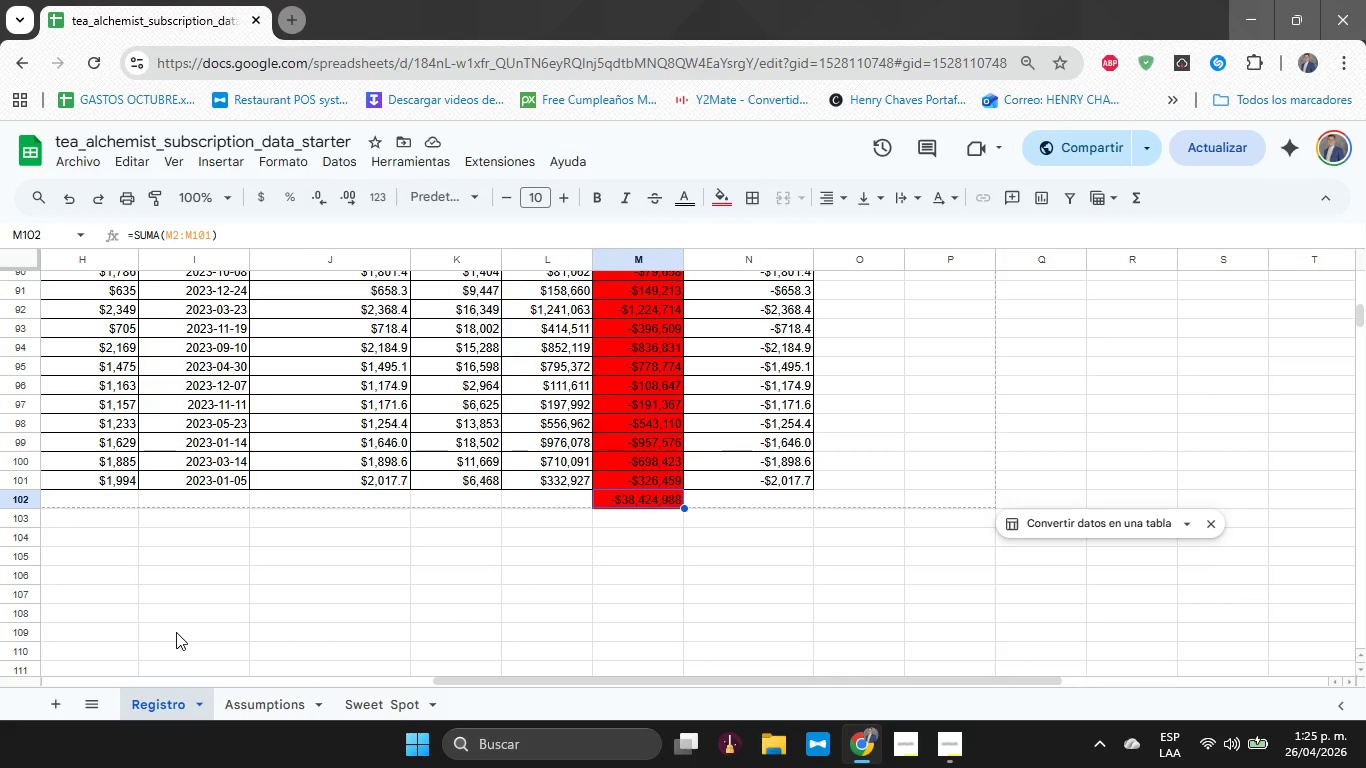 
scroll: coordinate [656, 524], scroll_direction: up, amount: 16.0
 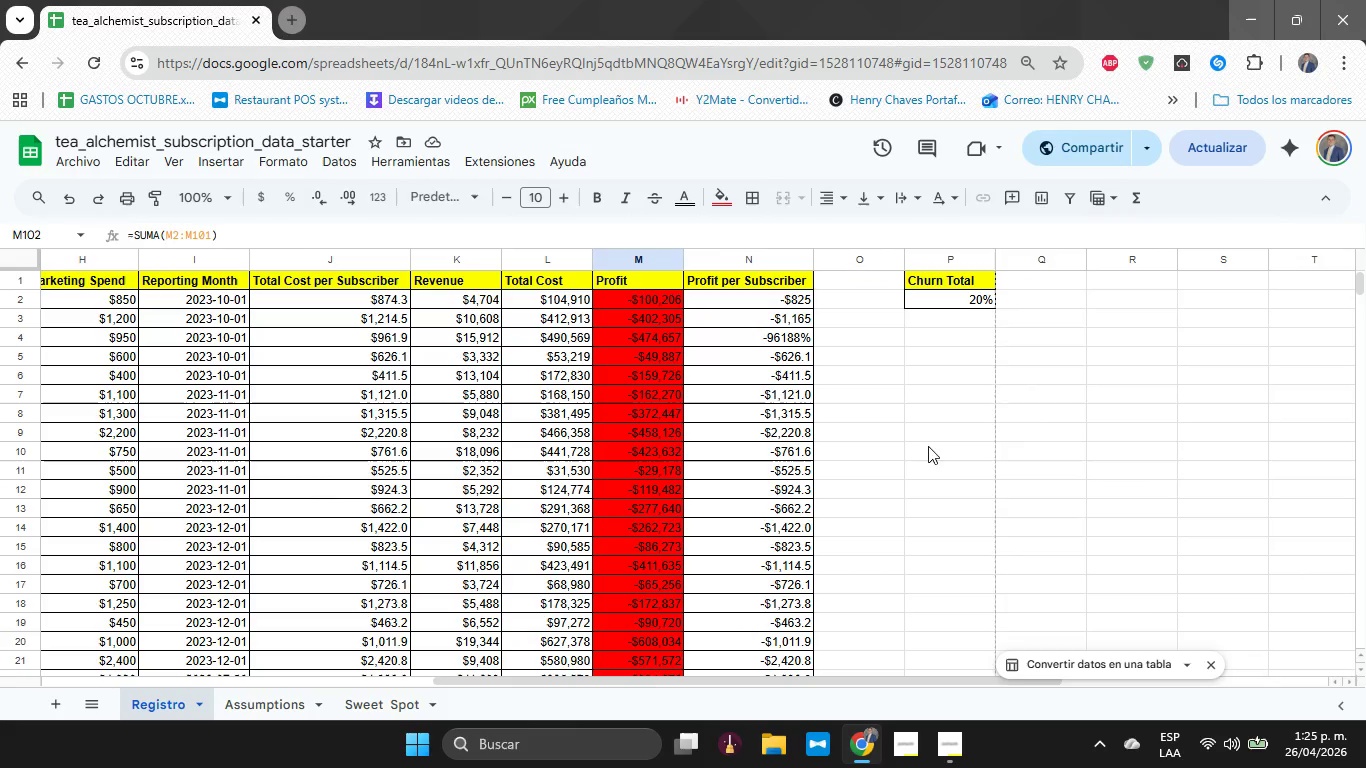 
left_click([281, 715])
 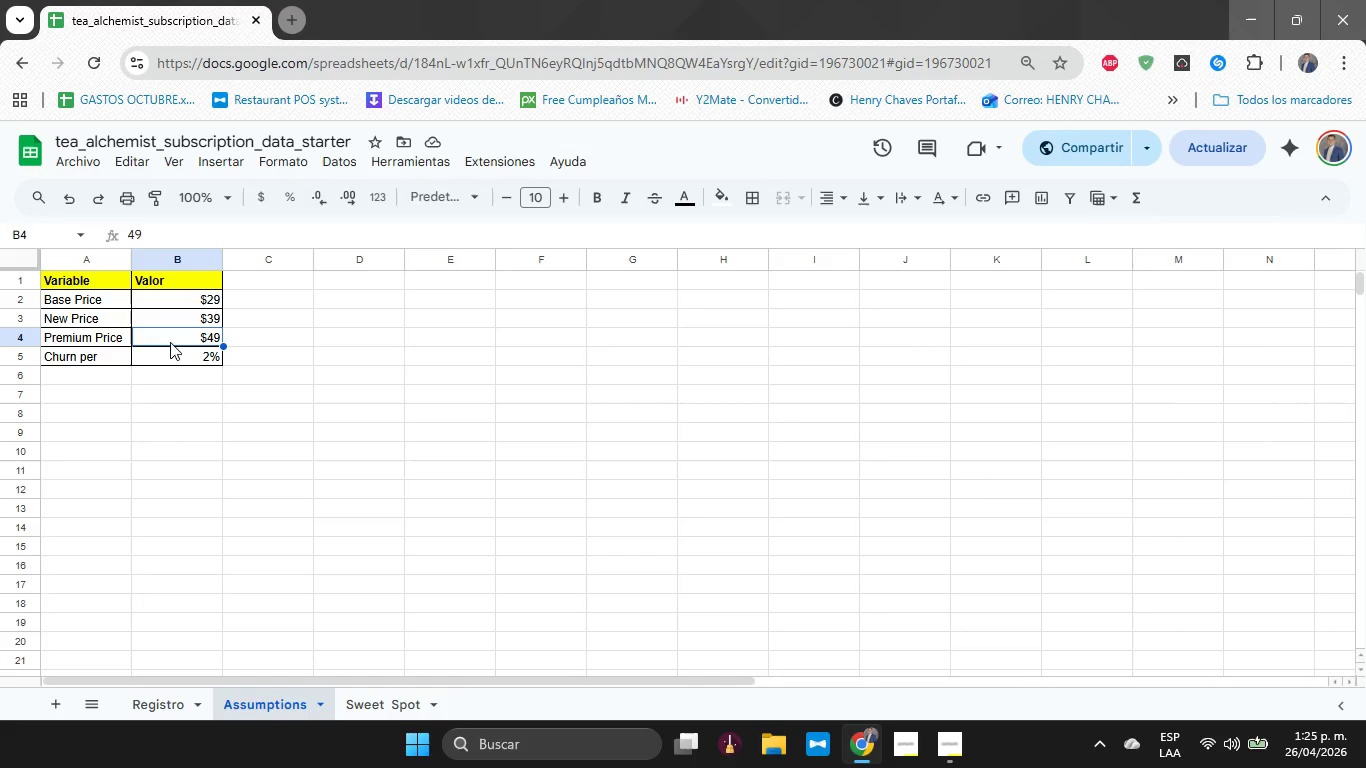 
left_click([170, 345])
 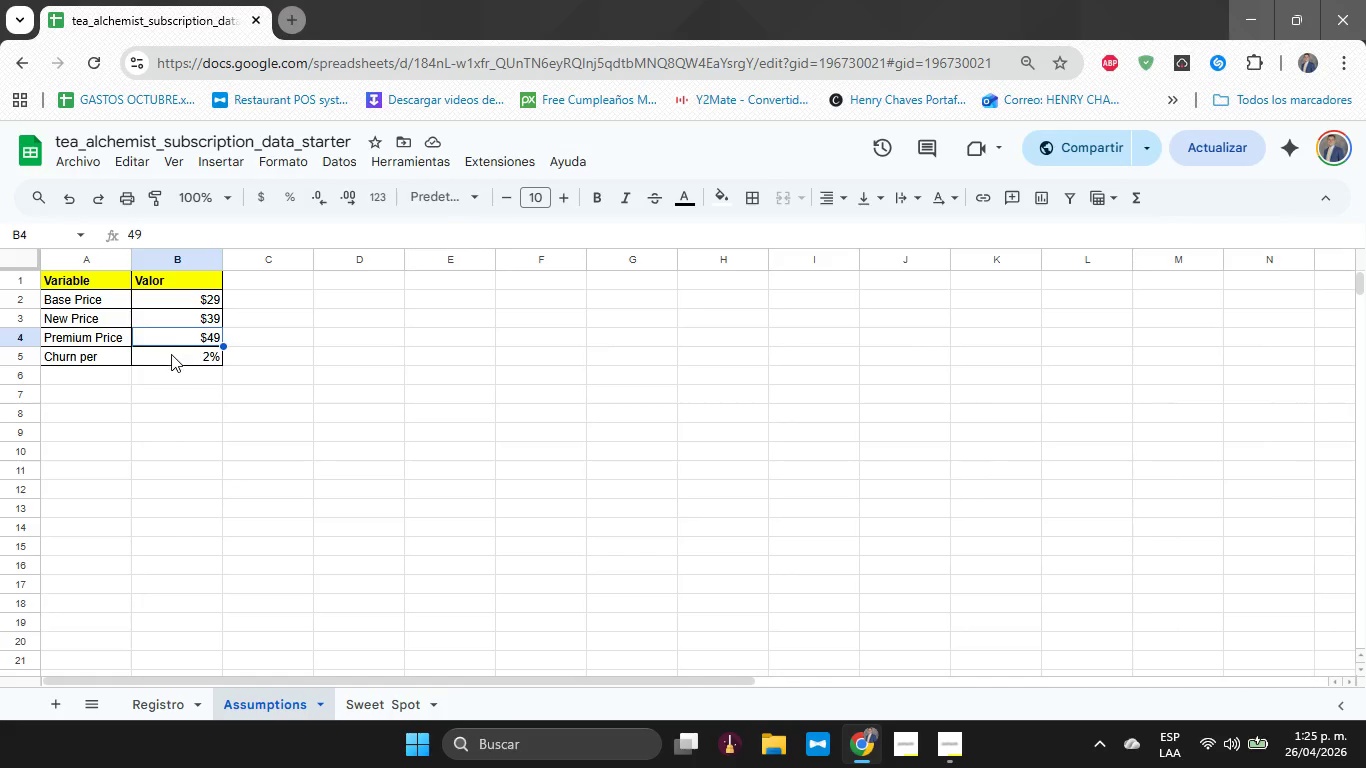 
left_click([171, 354])
 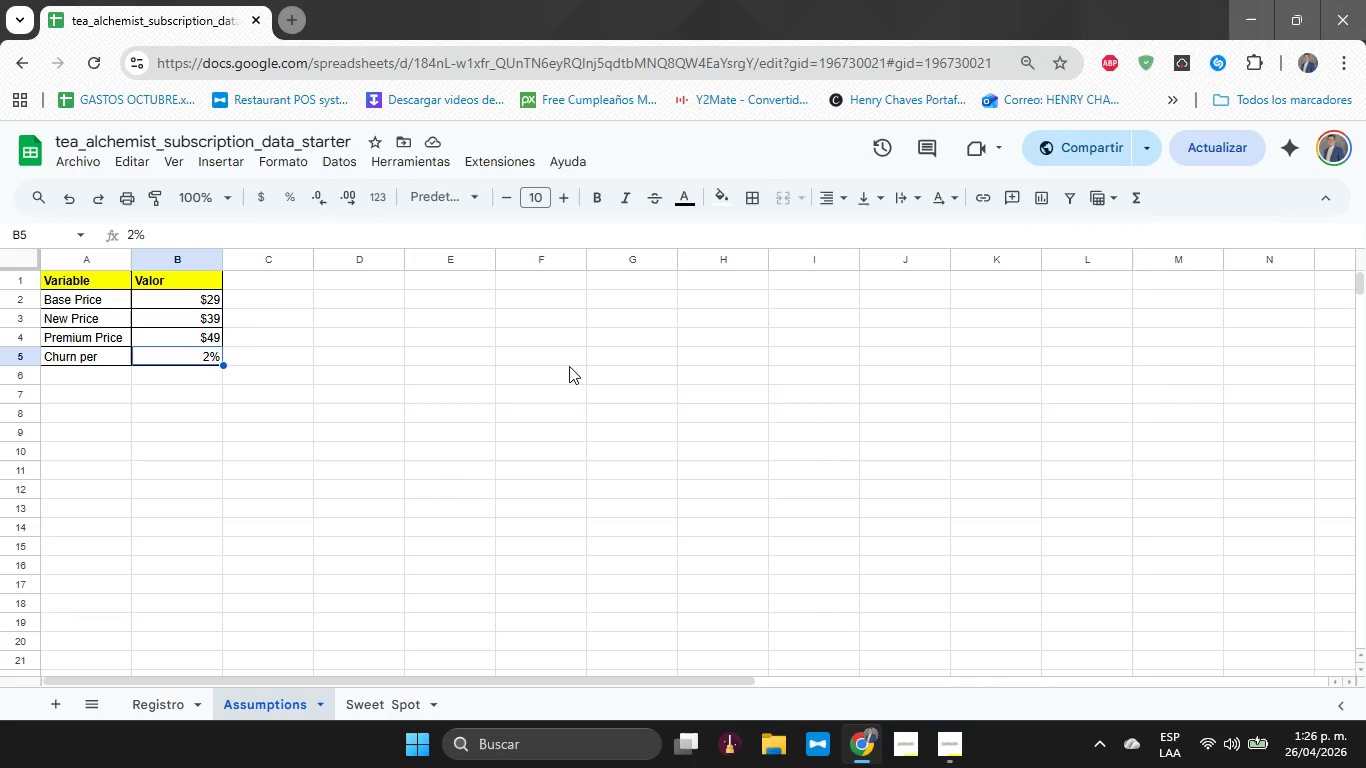 
wait(66.12)
 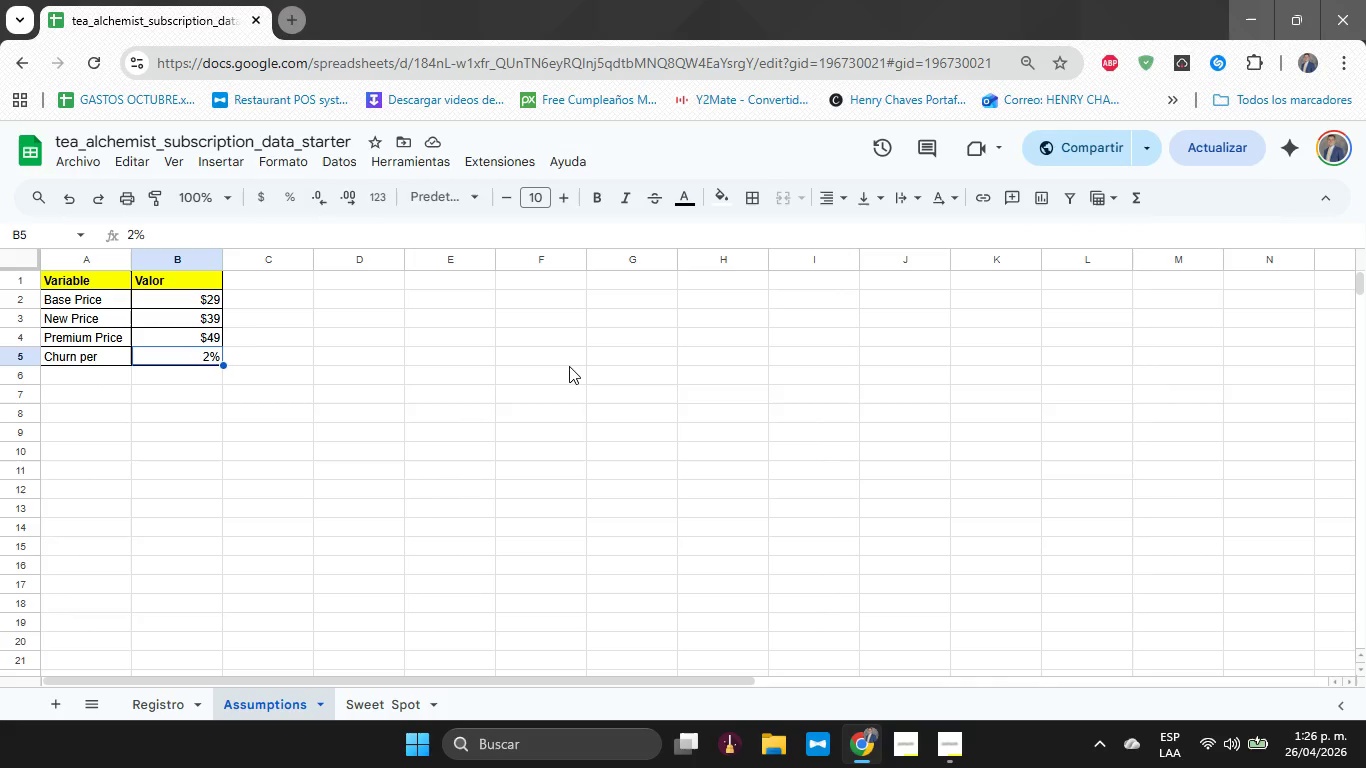 
scroll: coordinate [569, 366], scroll_direction: down, amount: 2.0
 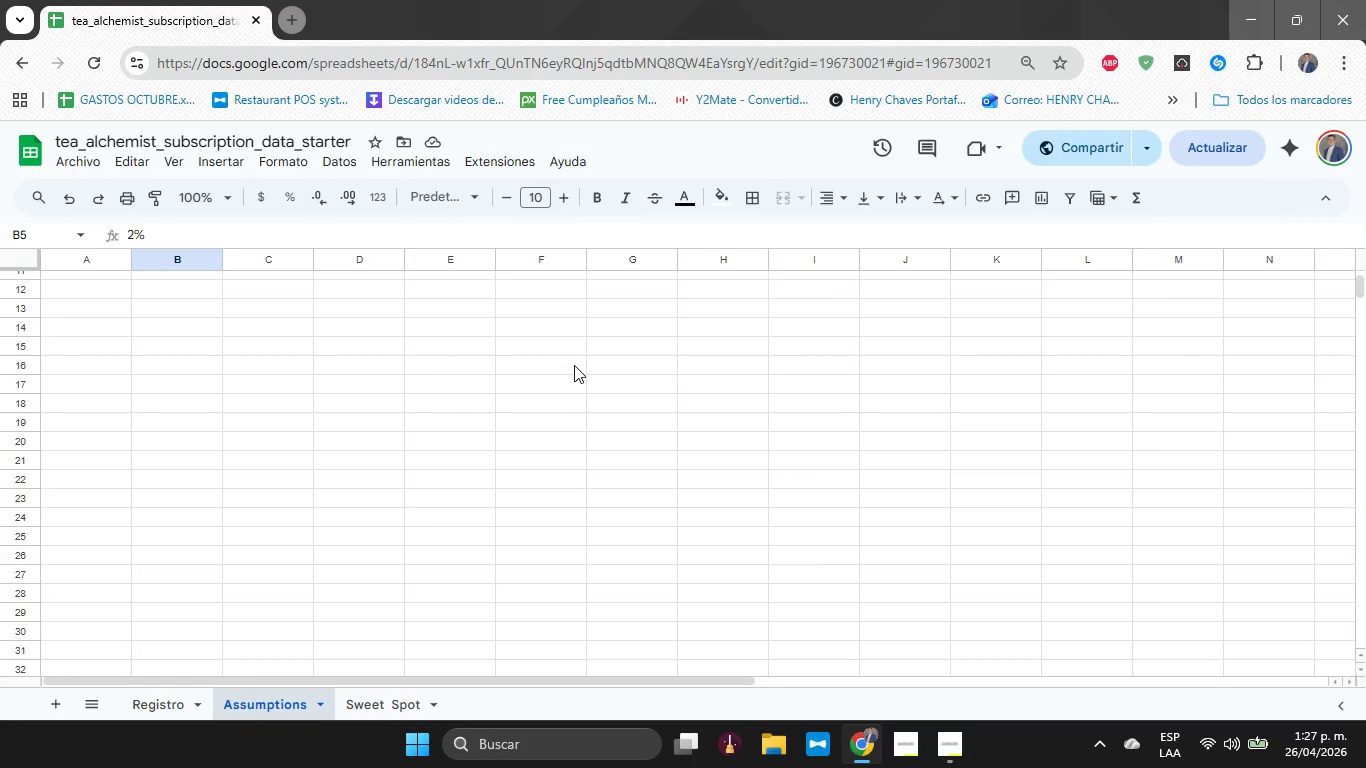 
wait(22.27)
 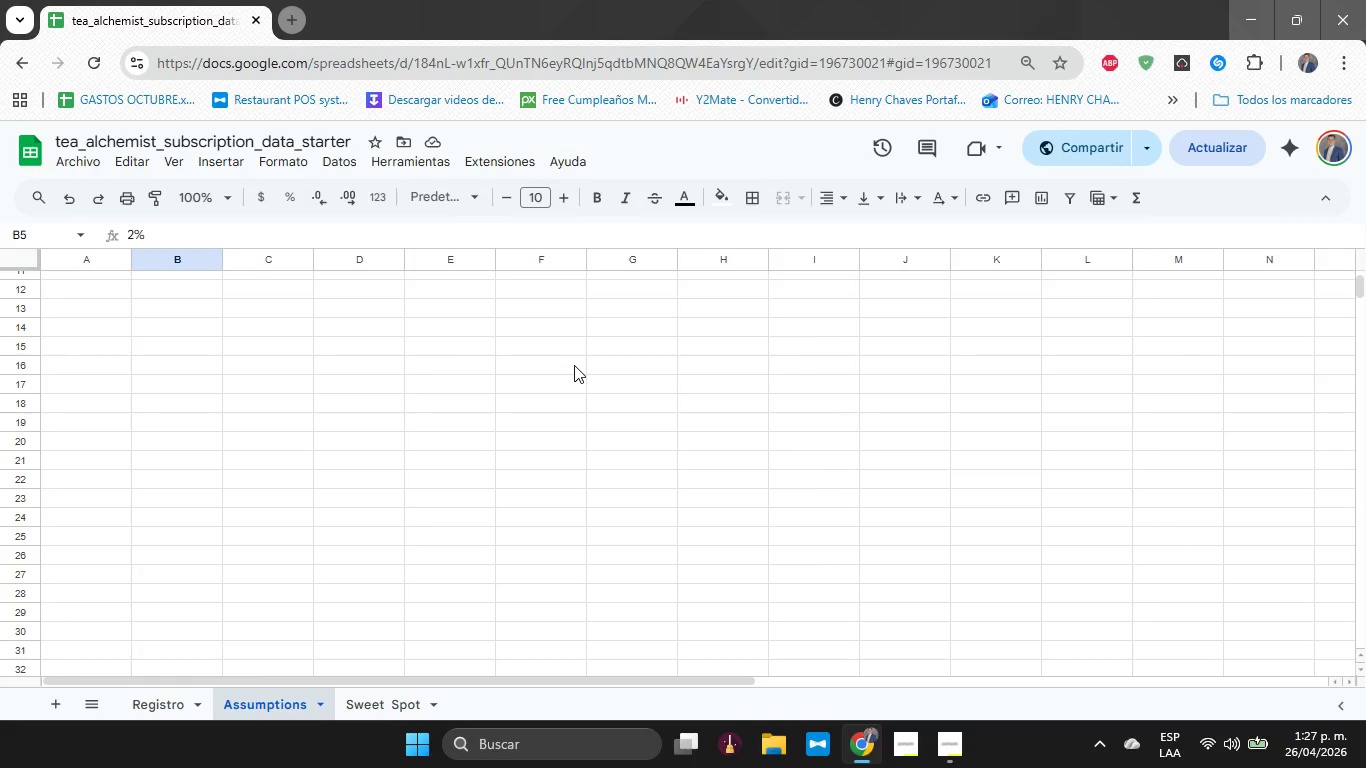 
scroll: coordinate [144, 378], scroll_direction: up, amount: 11.0
 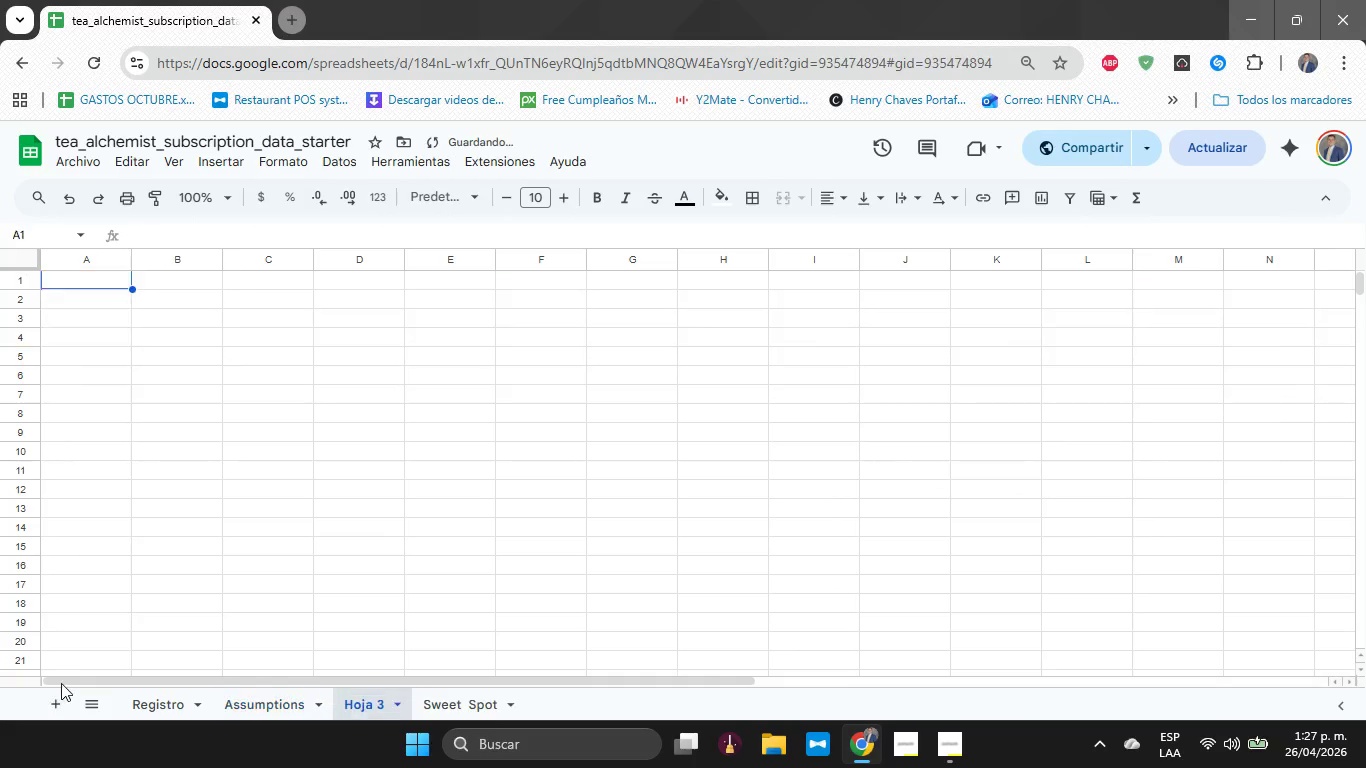 
left_click_drag(start_coordinate=[371, 704], to_coordinate=[450, 709])
 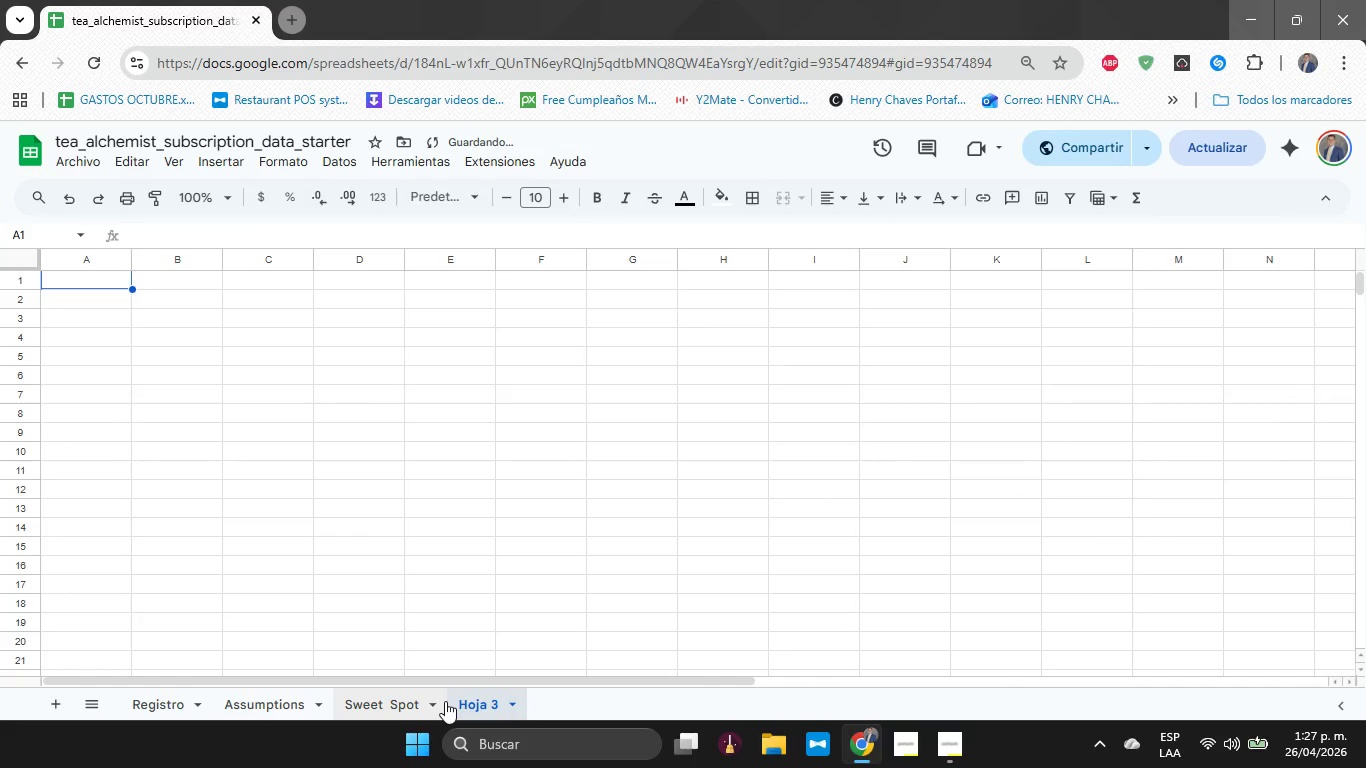 
left_click([445, 701])
 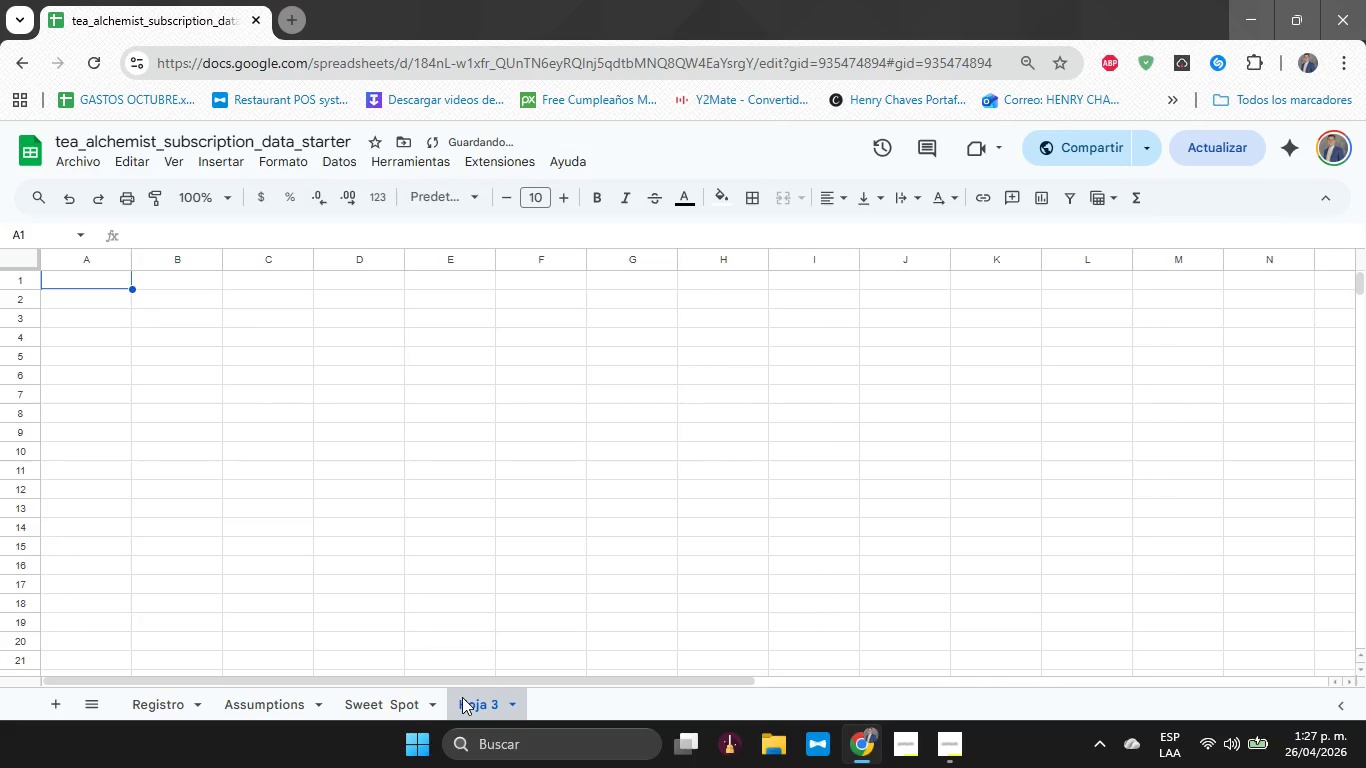 
double_click([462, 697])
 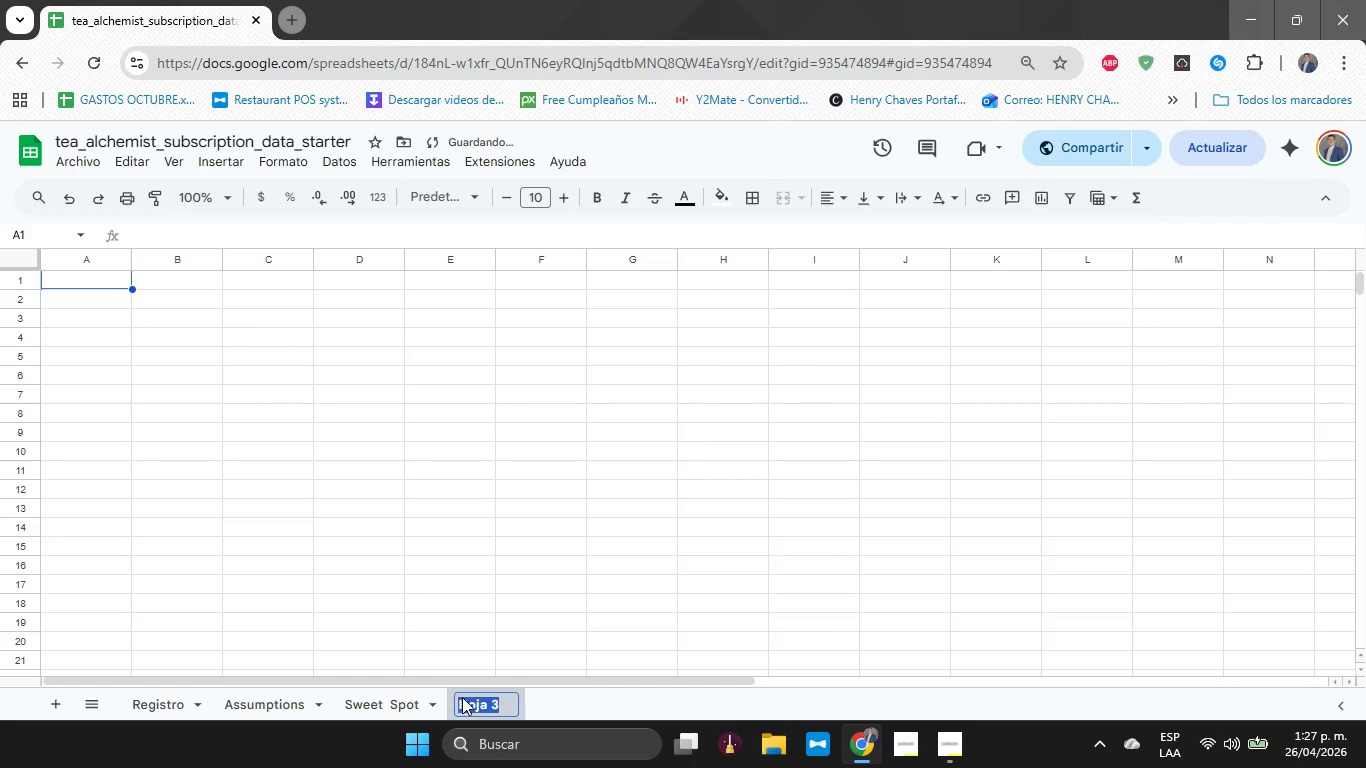 
triple_click([462, 697])
 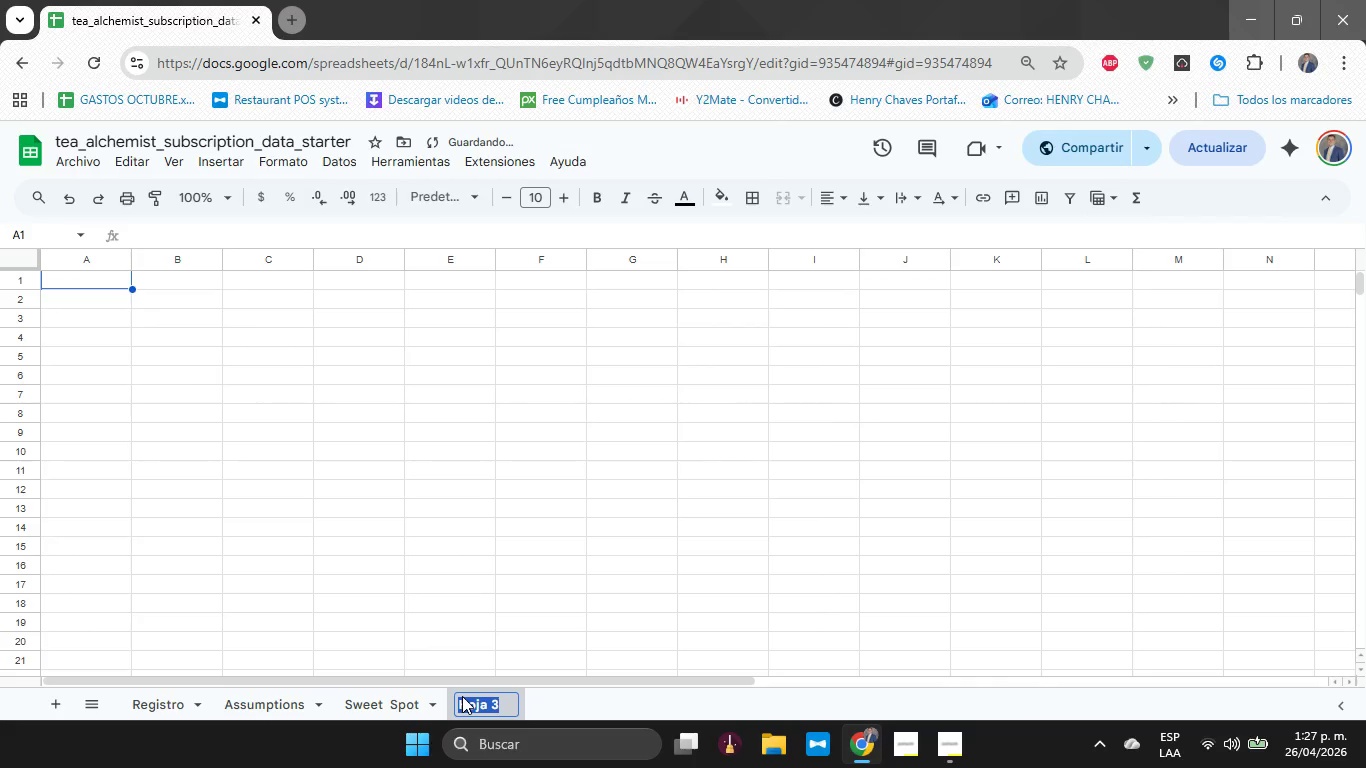 
type(Dashboard)
 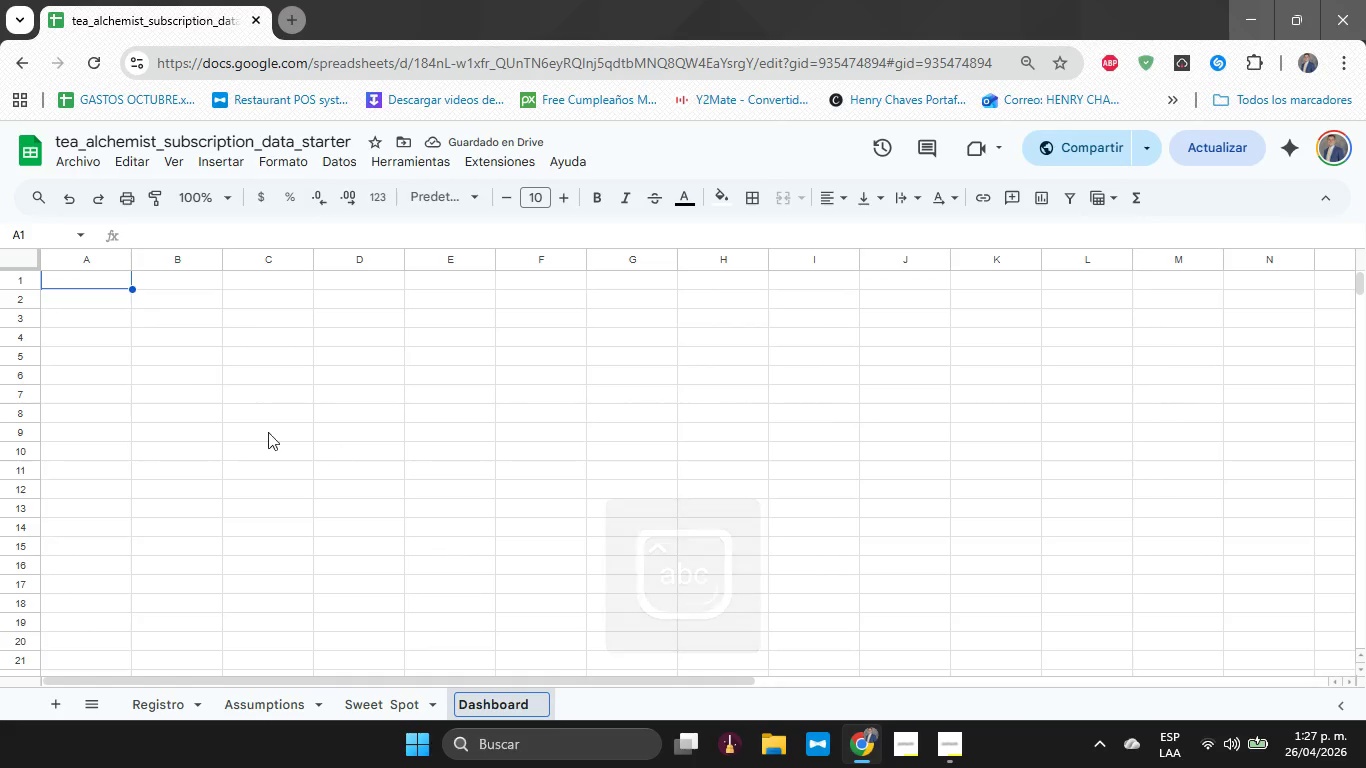 
left_click([116, 305])
 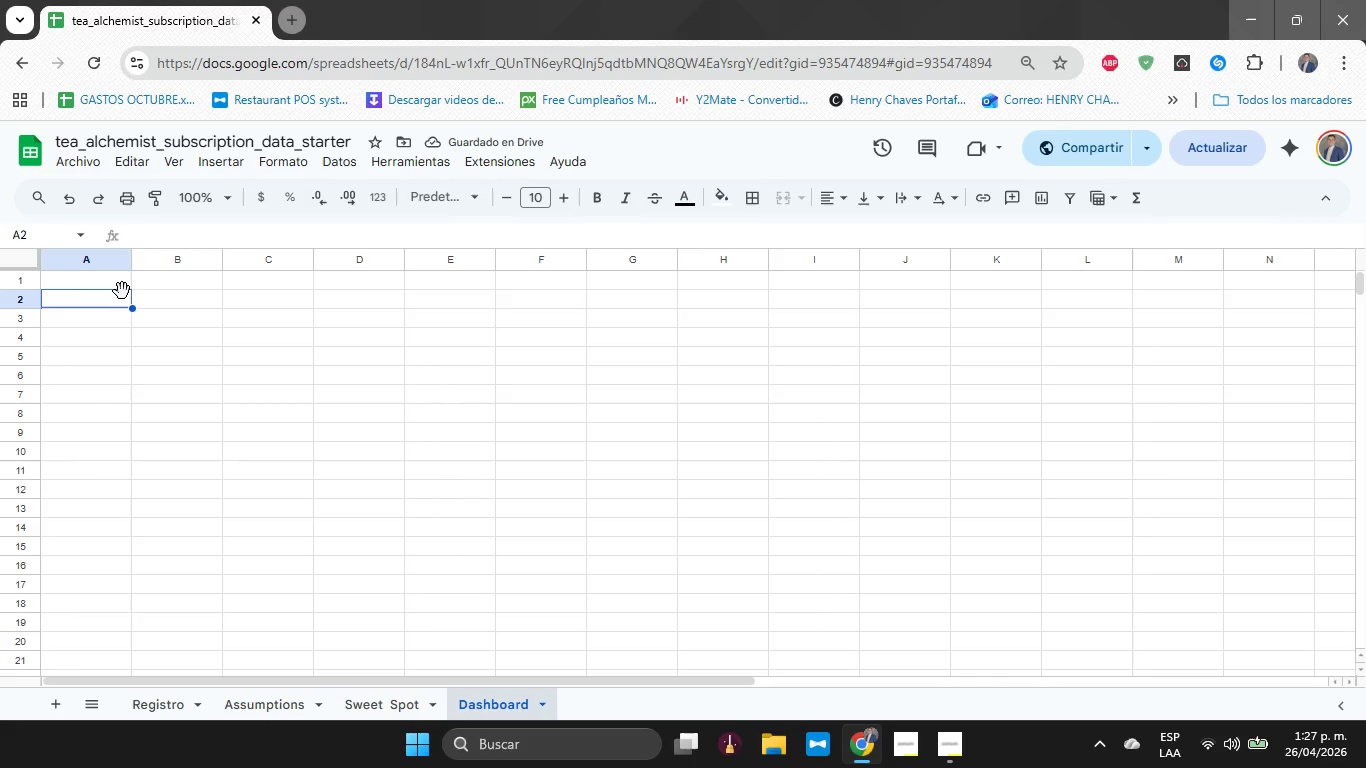 
left_click([117, 283])
 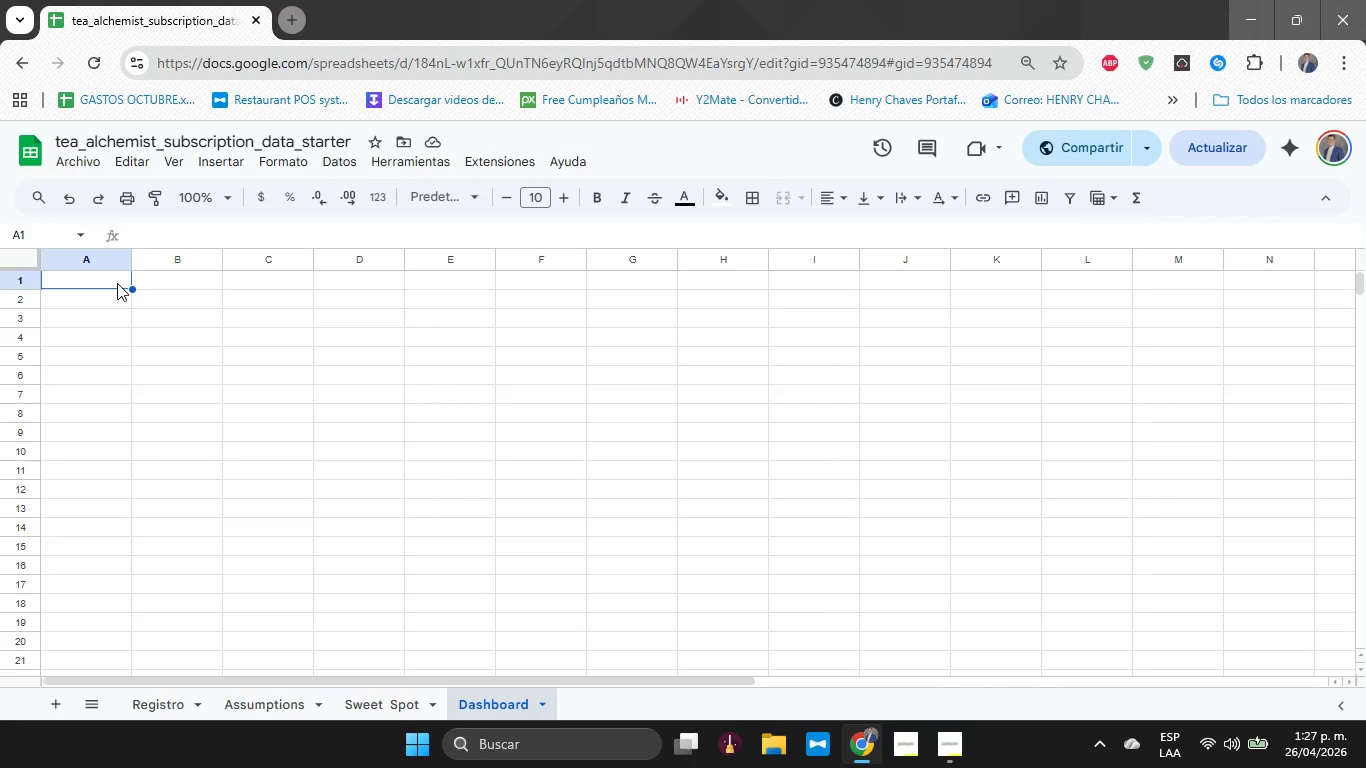 
type(Metric)
 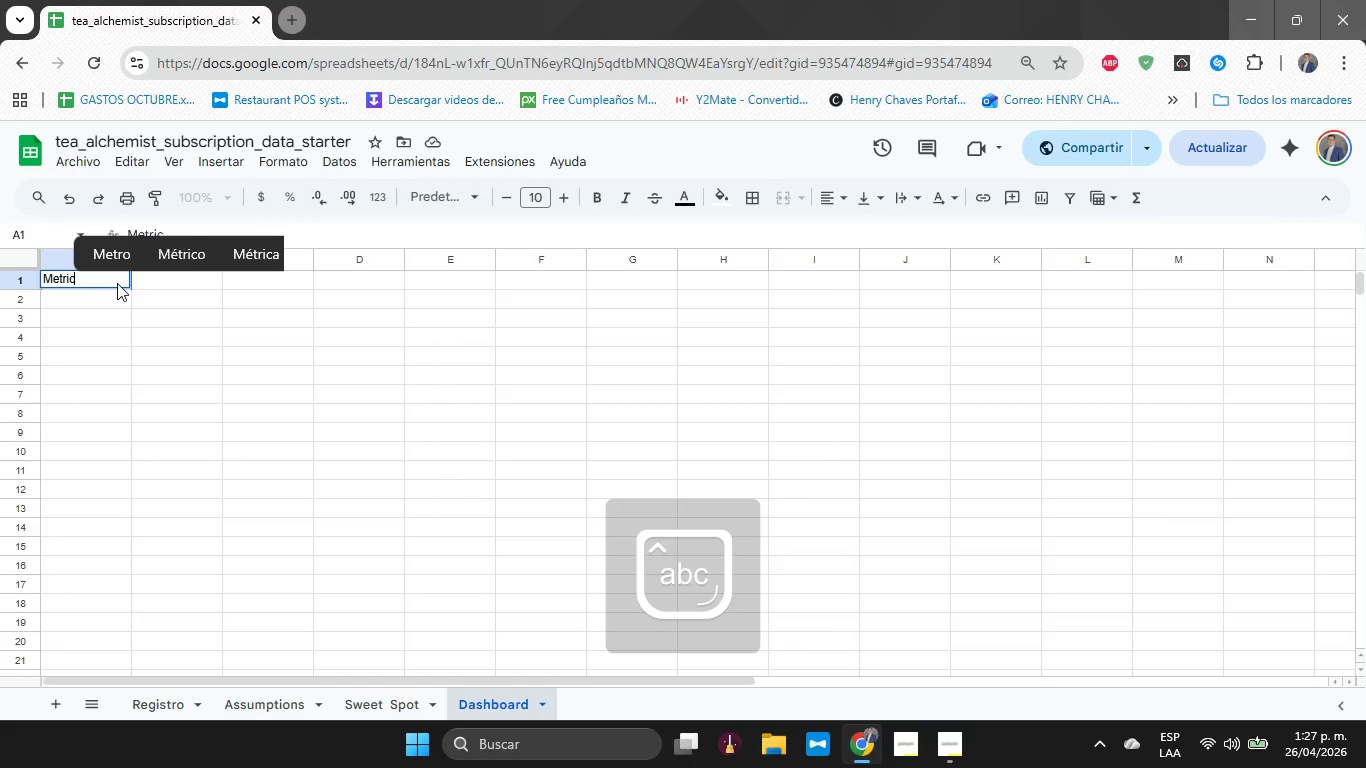 
key(Enter)
 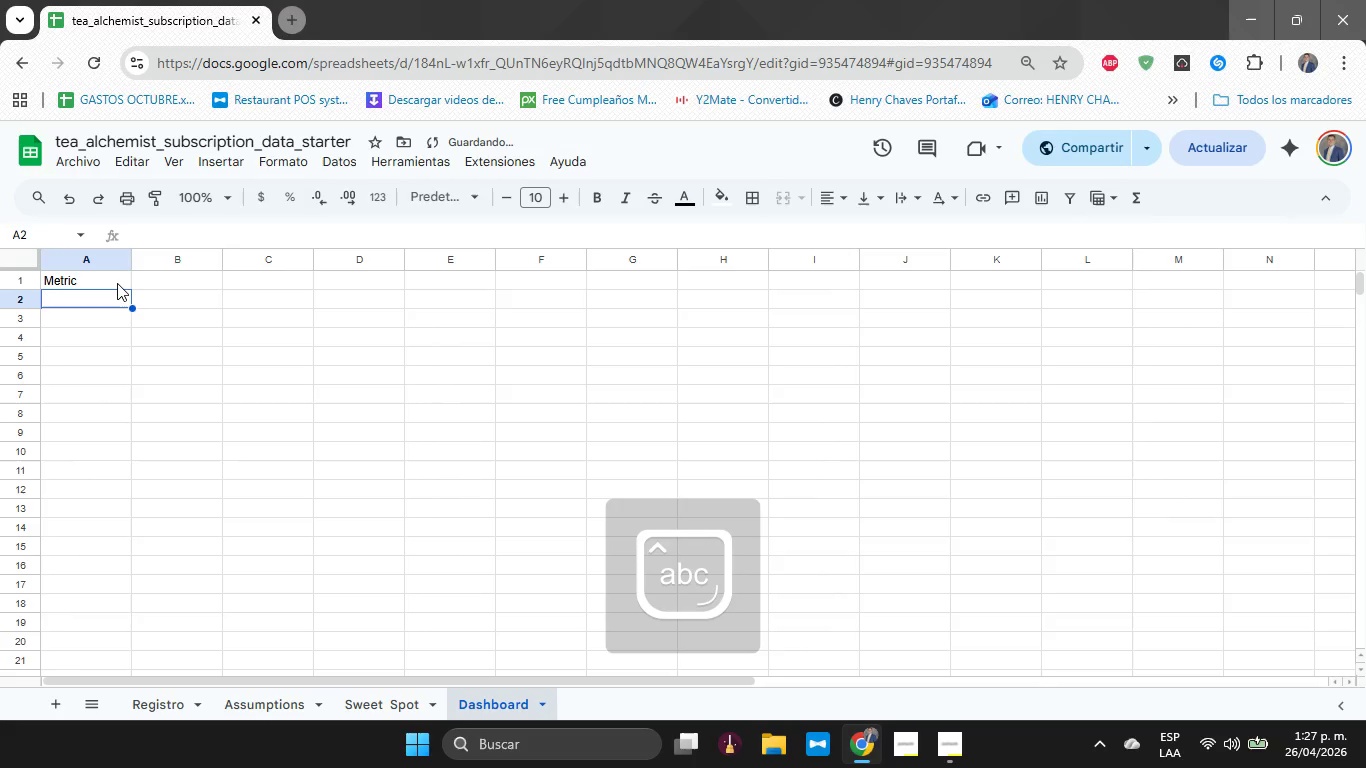 
type(Total Subscribers)
 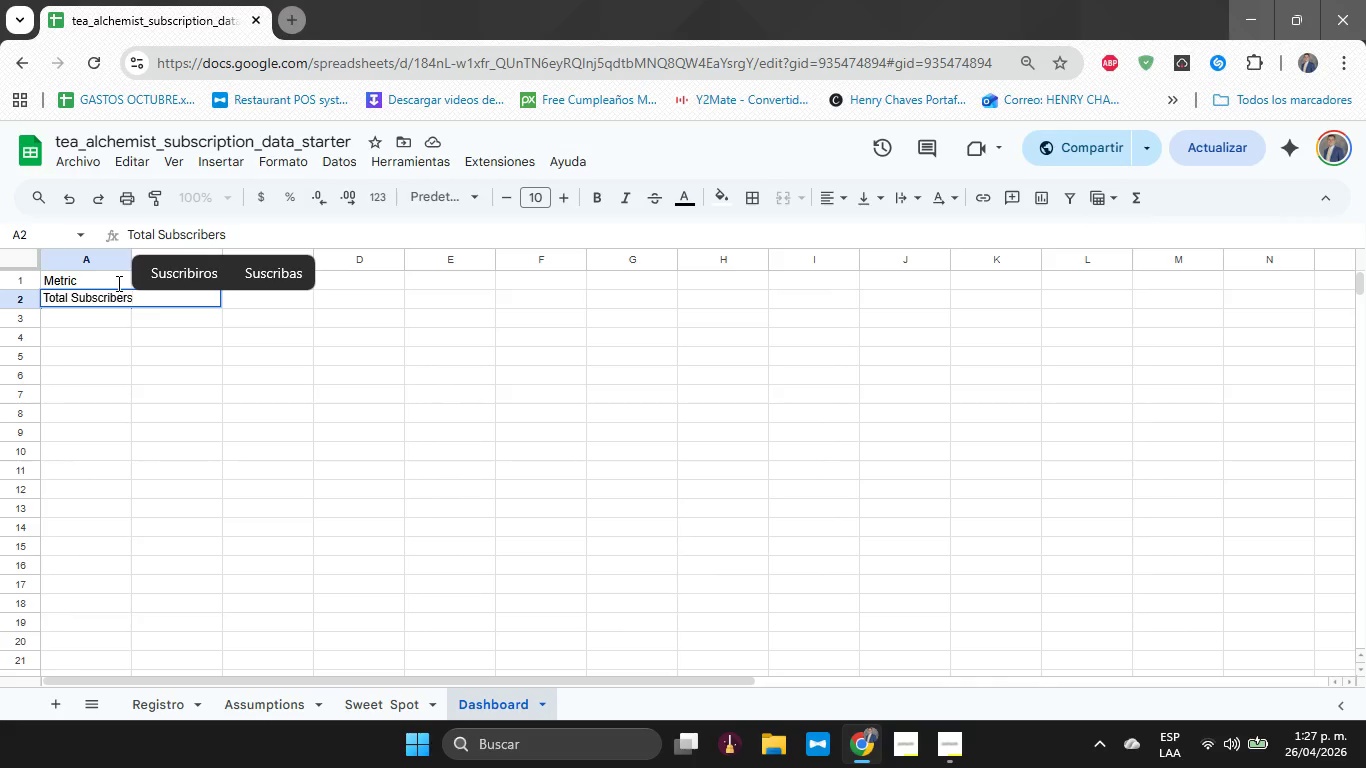 
key(Enter)
 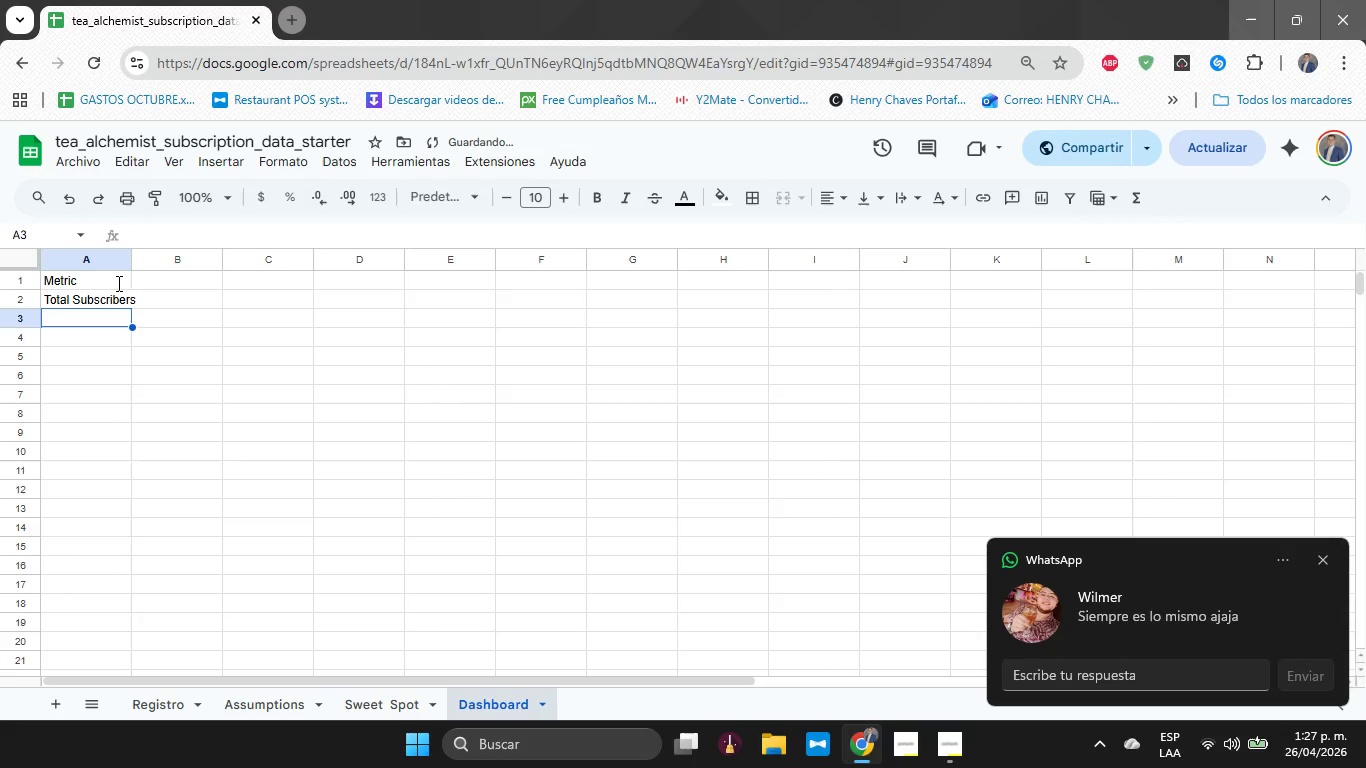 
type(Loss %)
 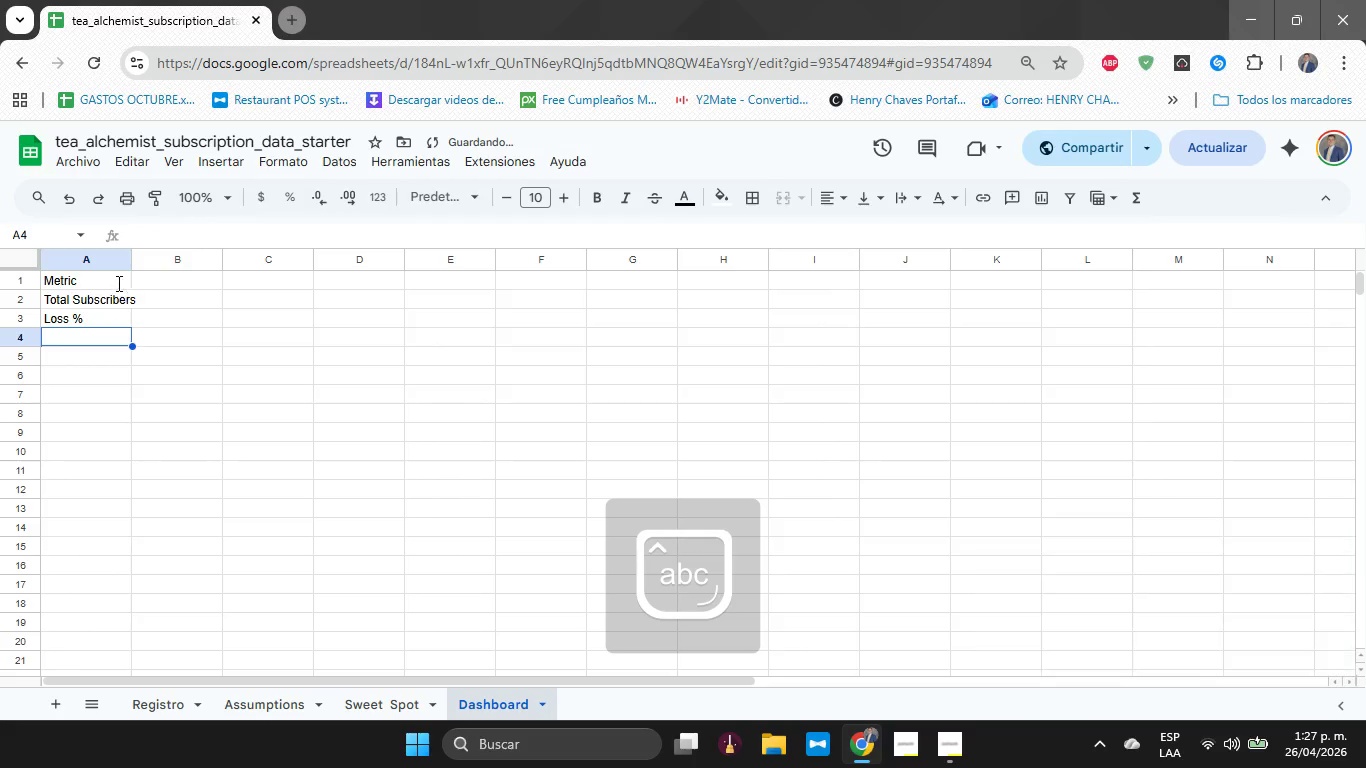 
 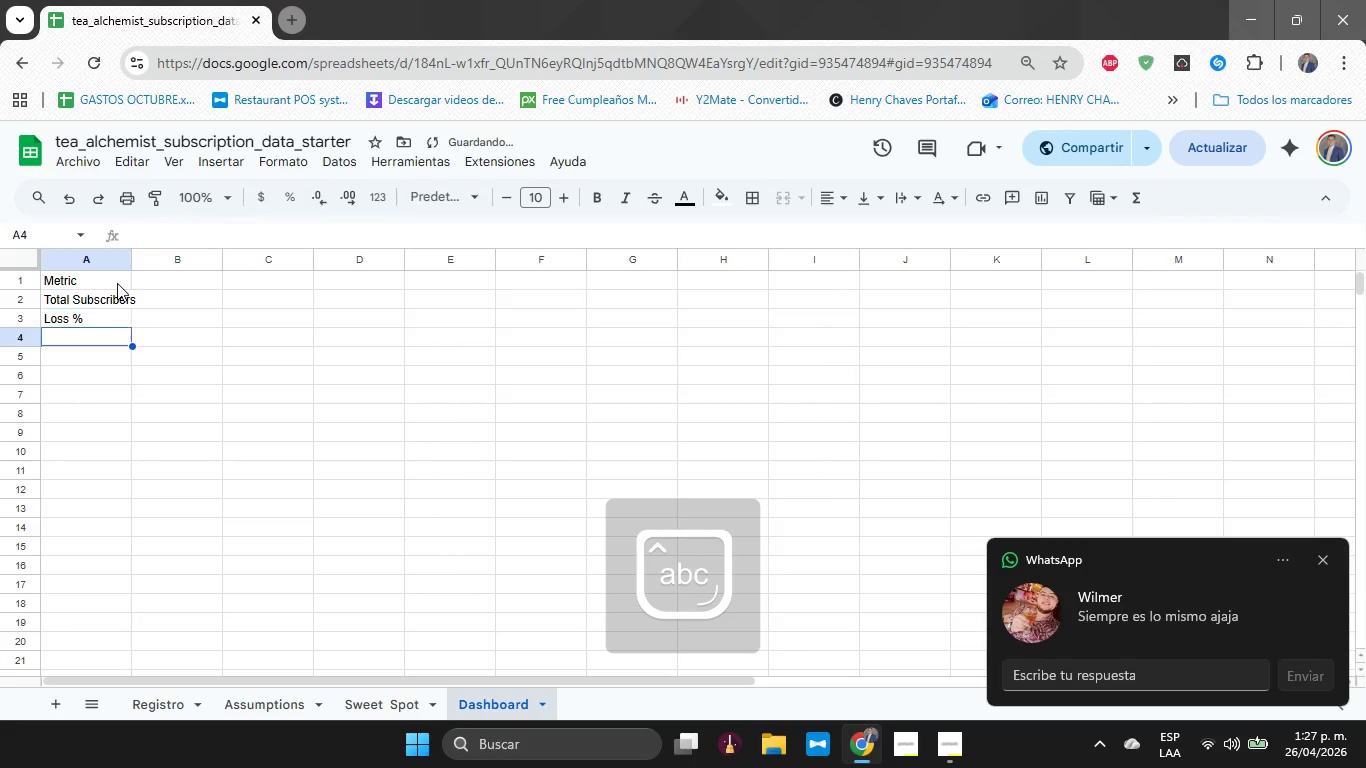 
key(Enter)
 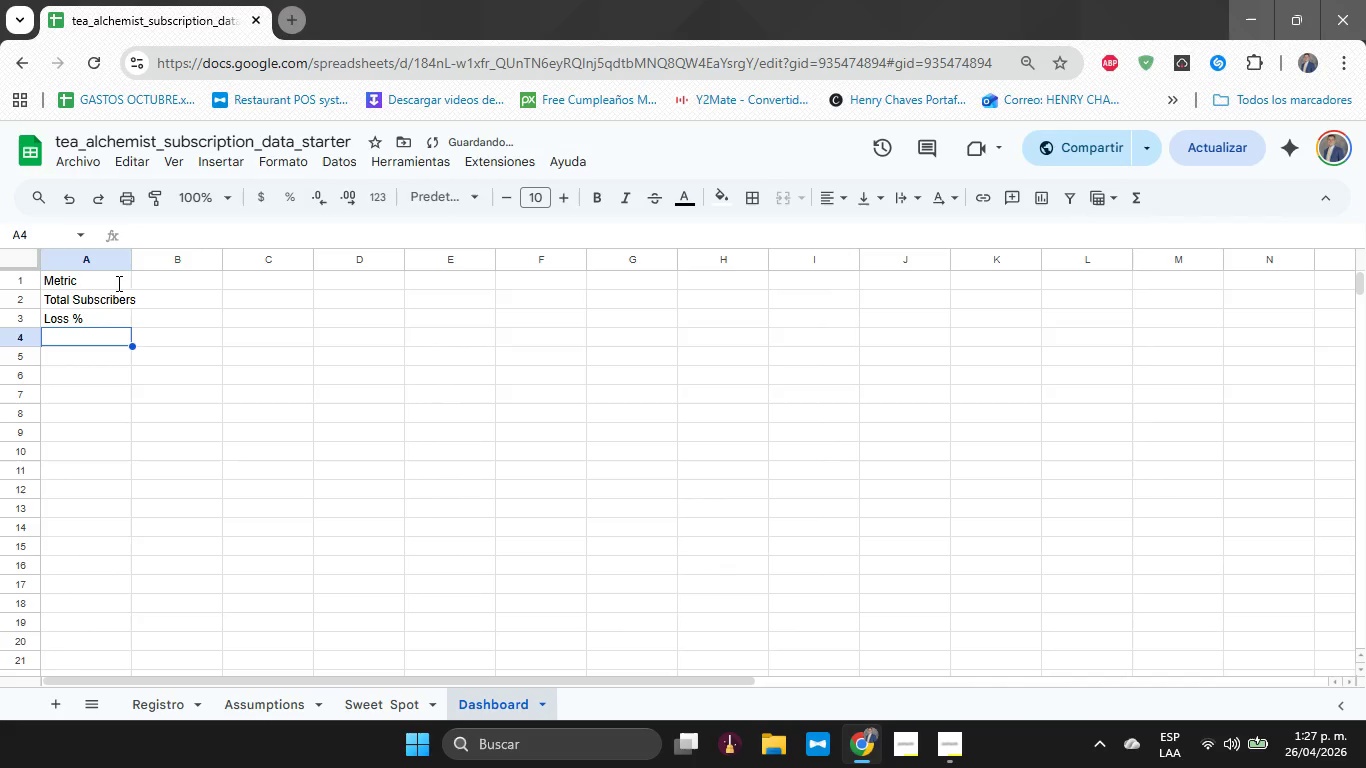 
type(Lost Customers)
 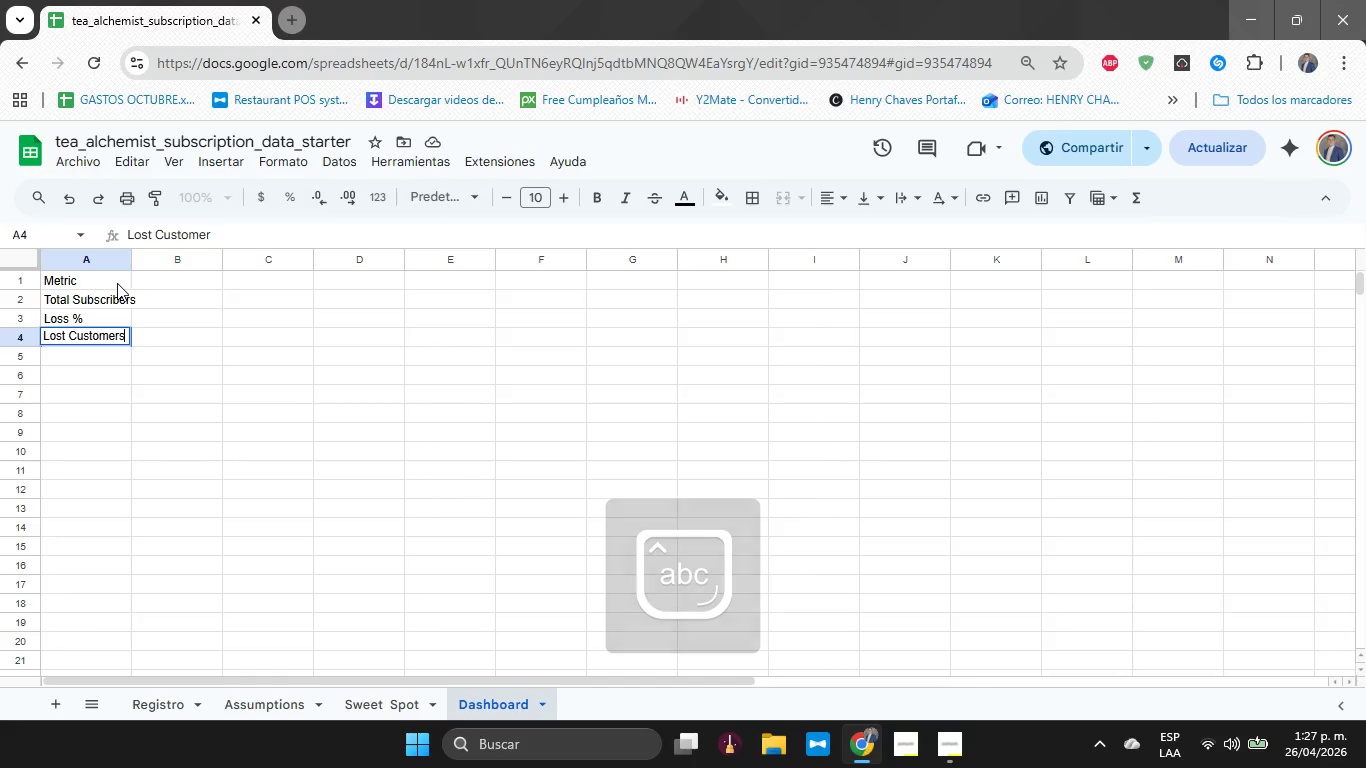 
key(Enter)
 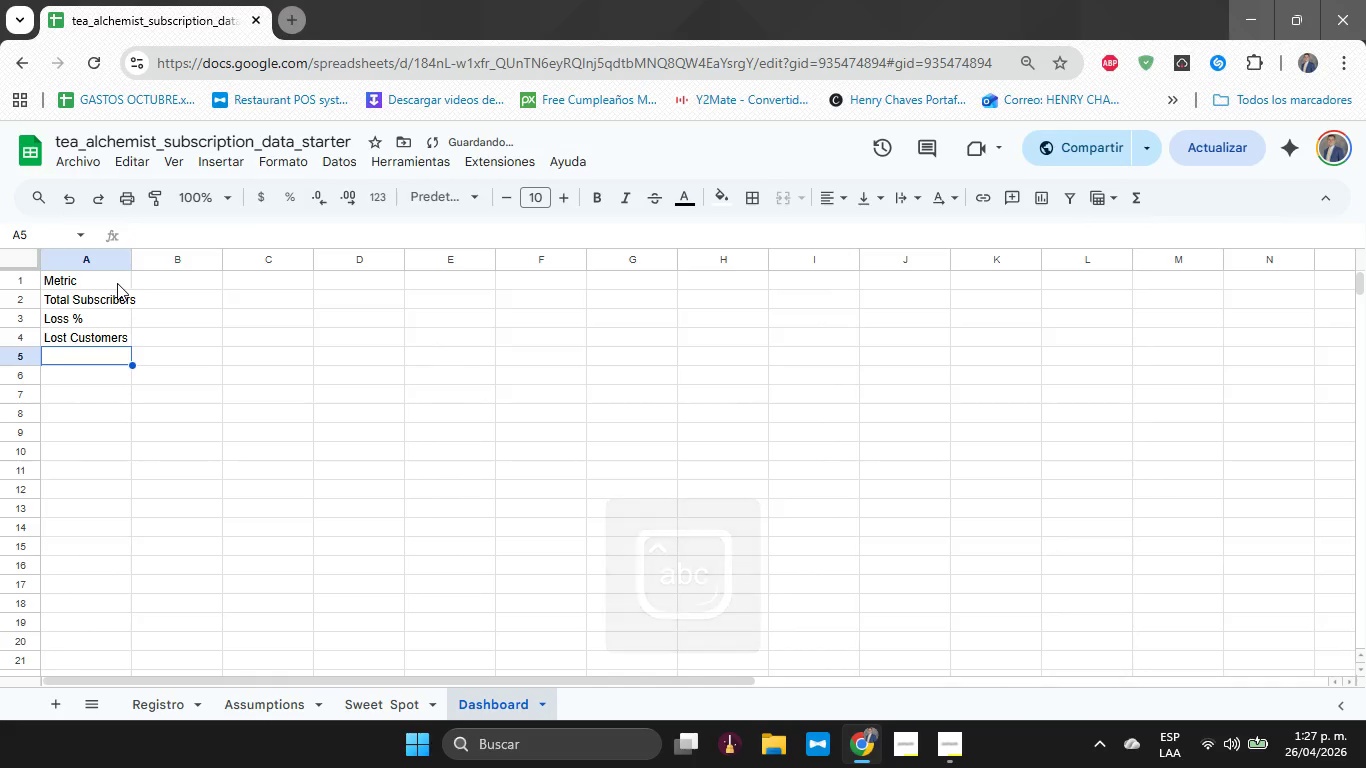 
type(Avg Cost )
 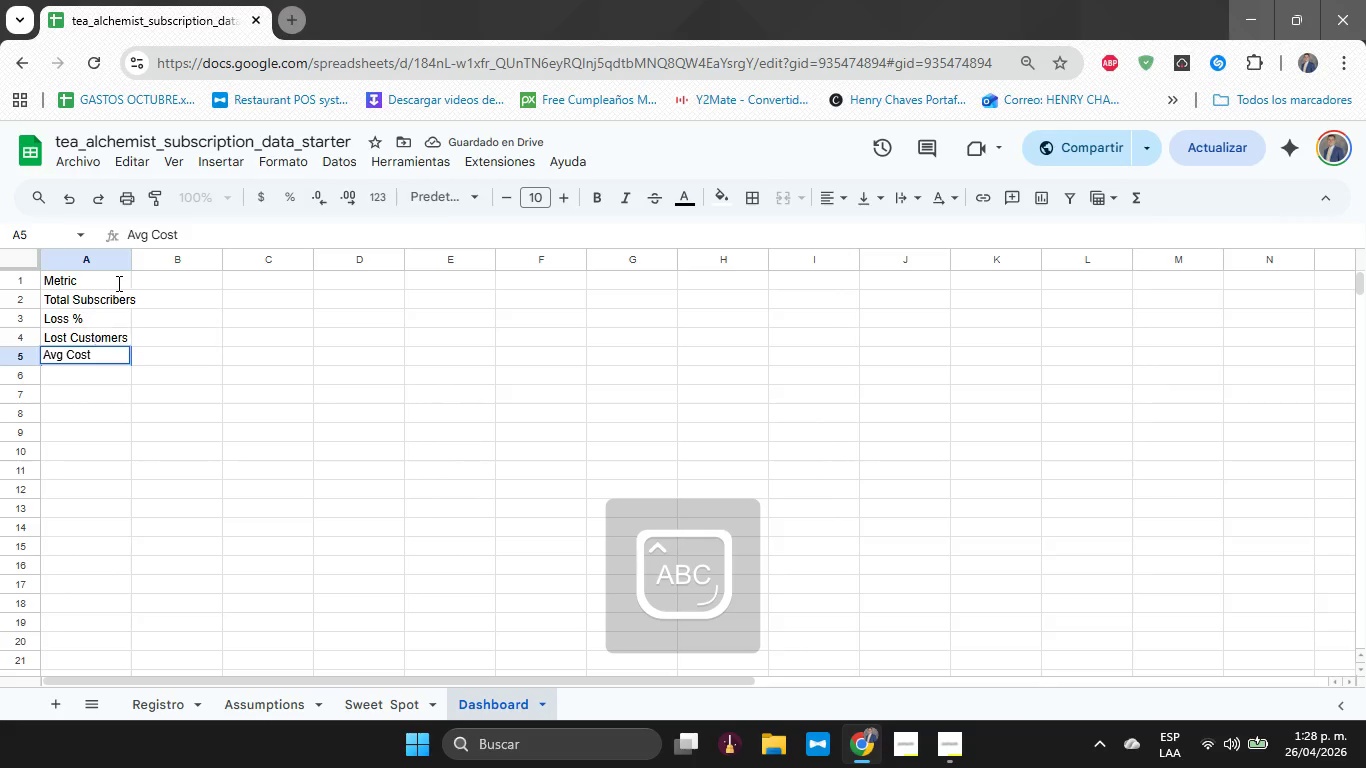 
key(Enter)
 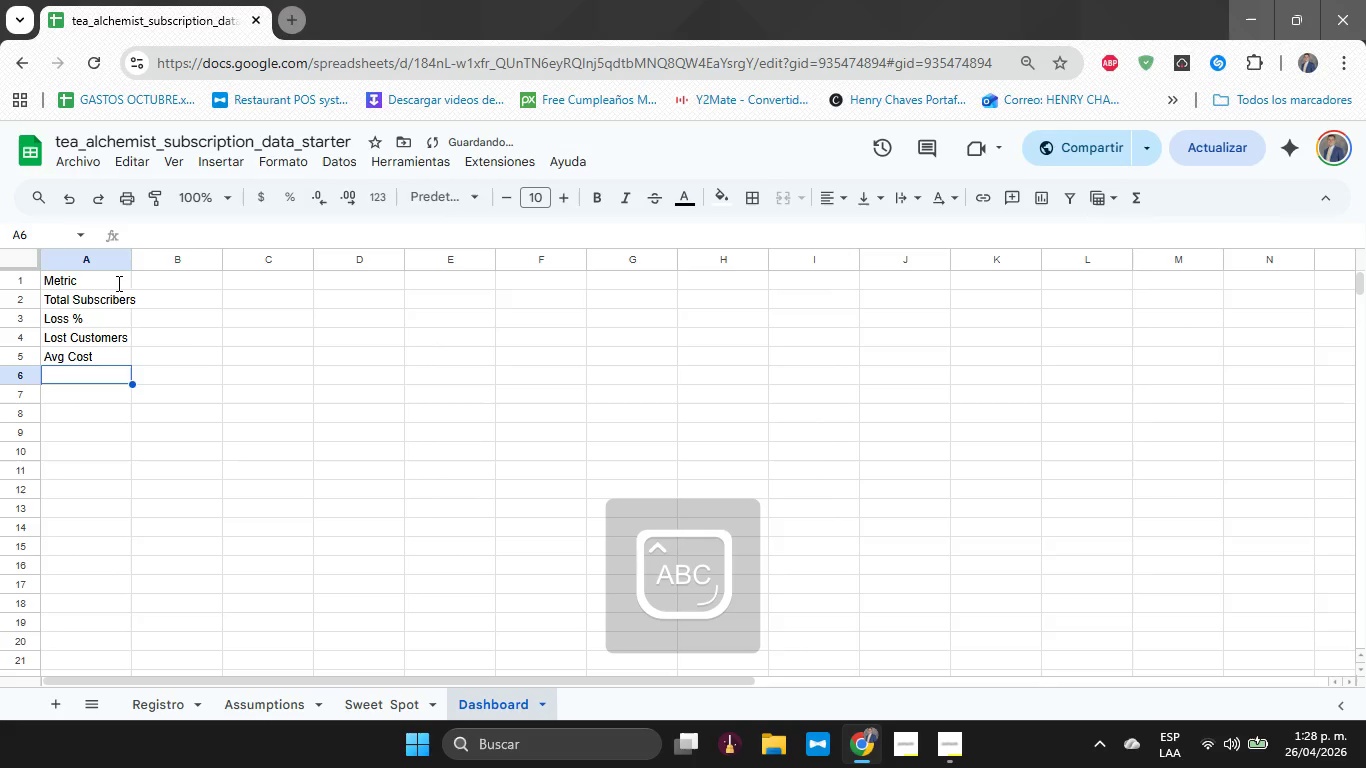 
key(ArrowUp)
 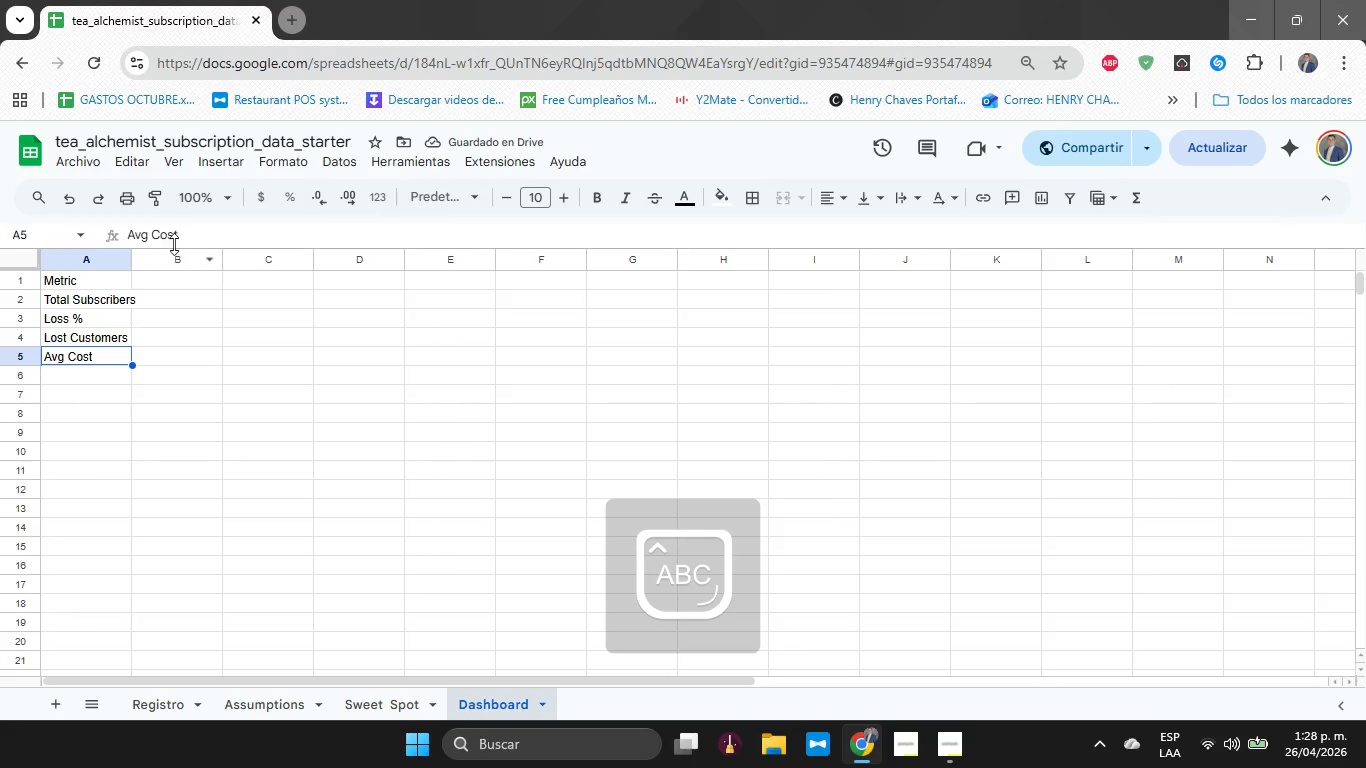 
left_click([186, 233])
 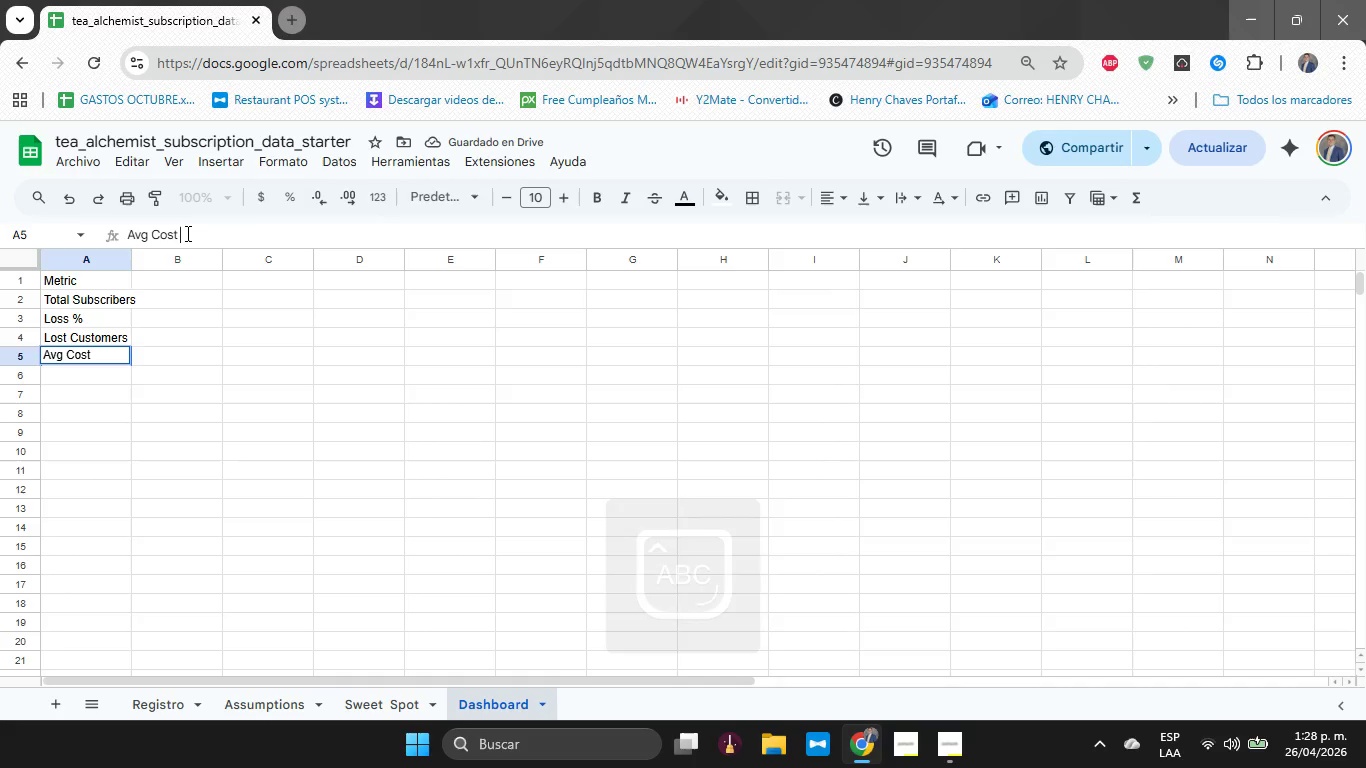 
key(Backspace)
 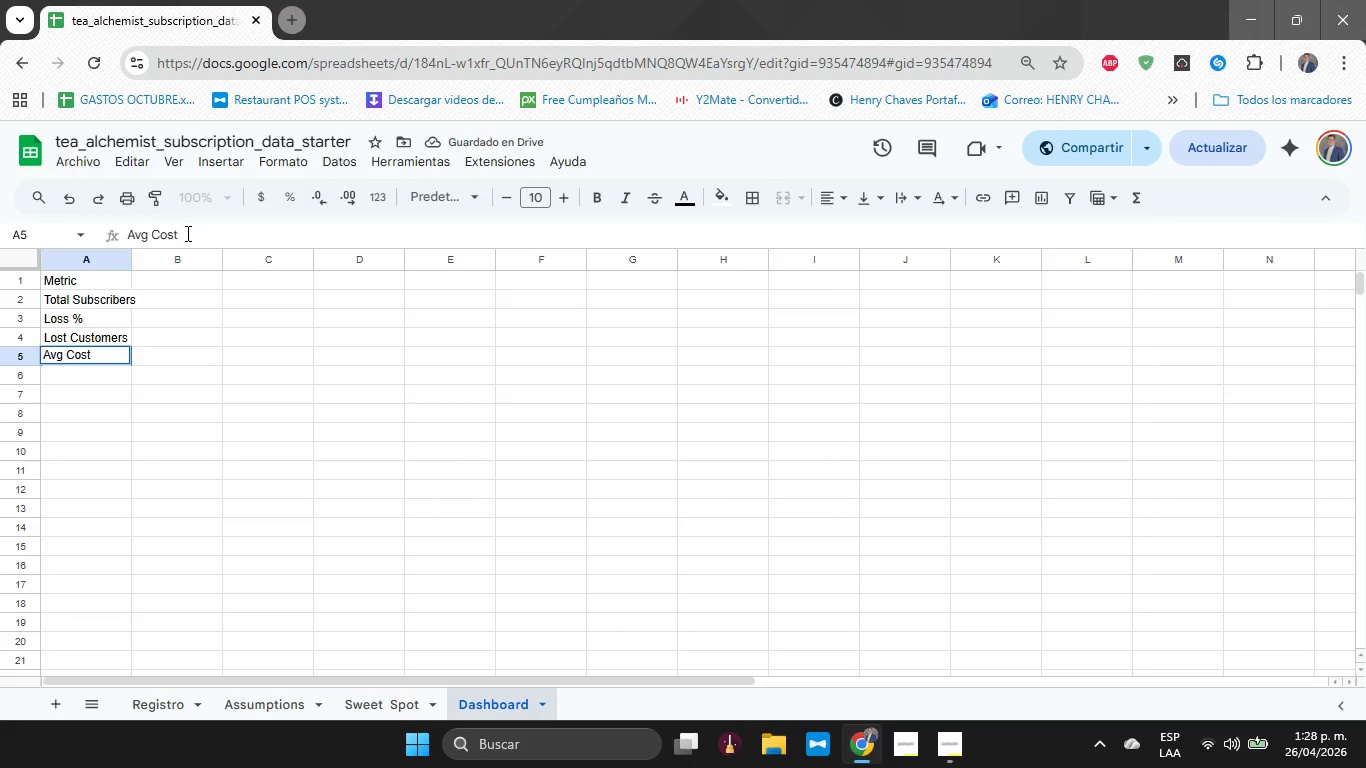 
key(Enter)
 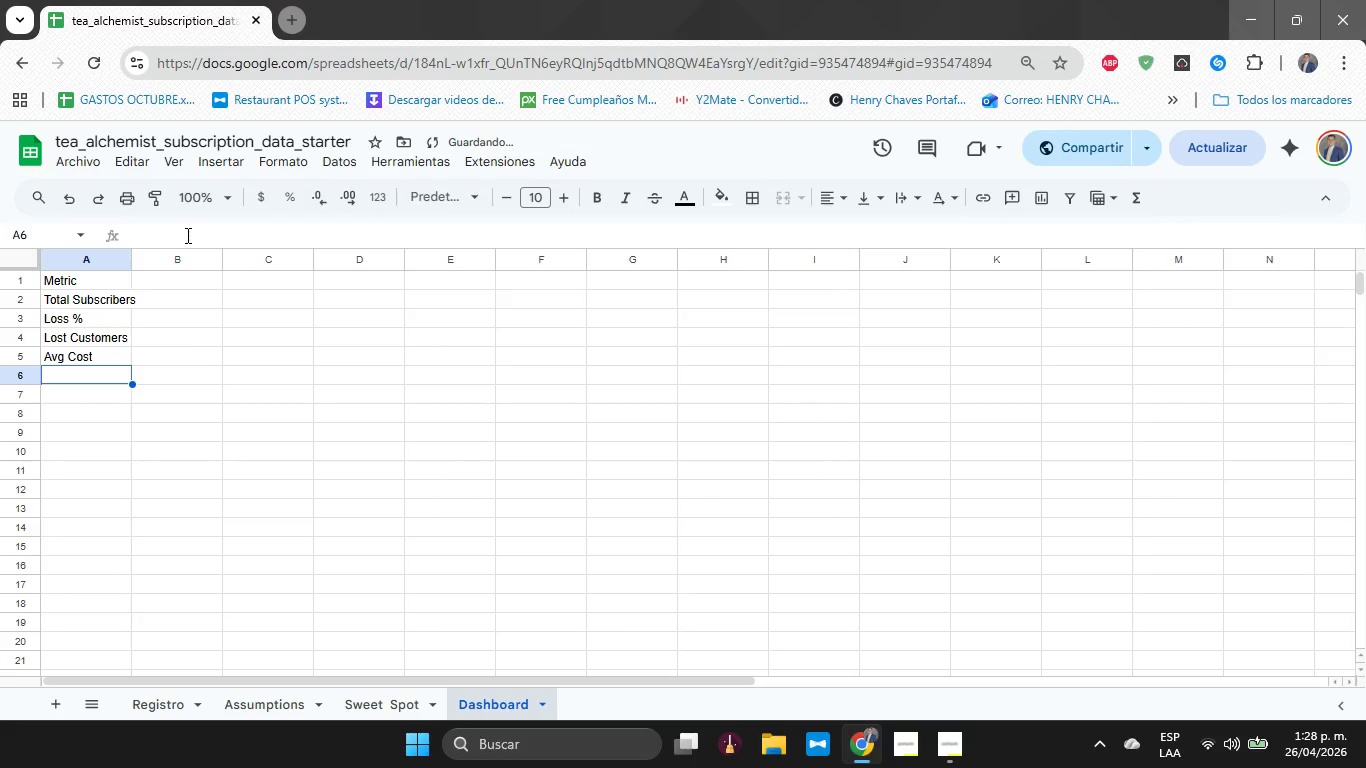 
type(Profit Standard)
 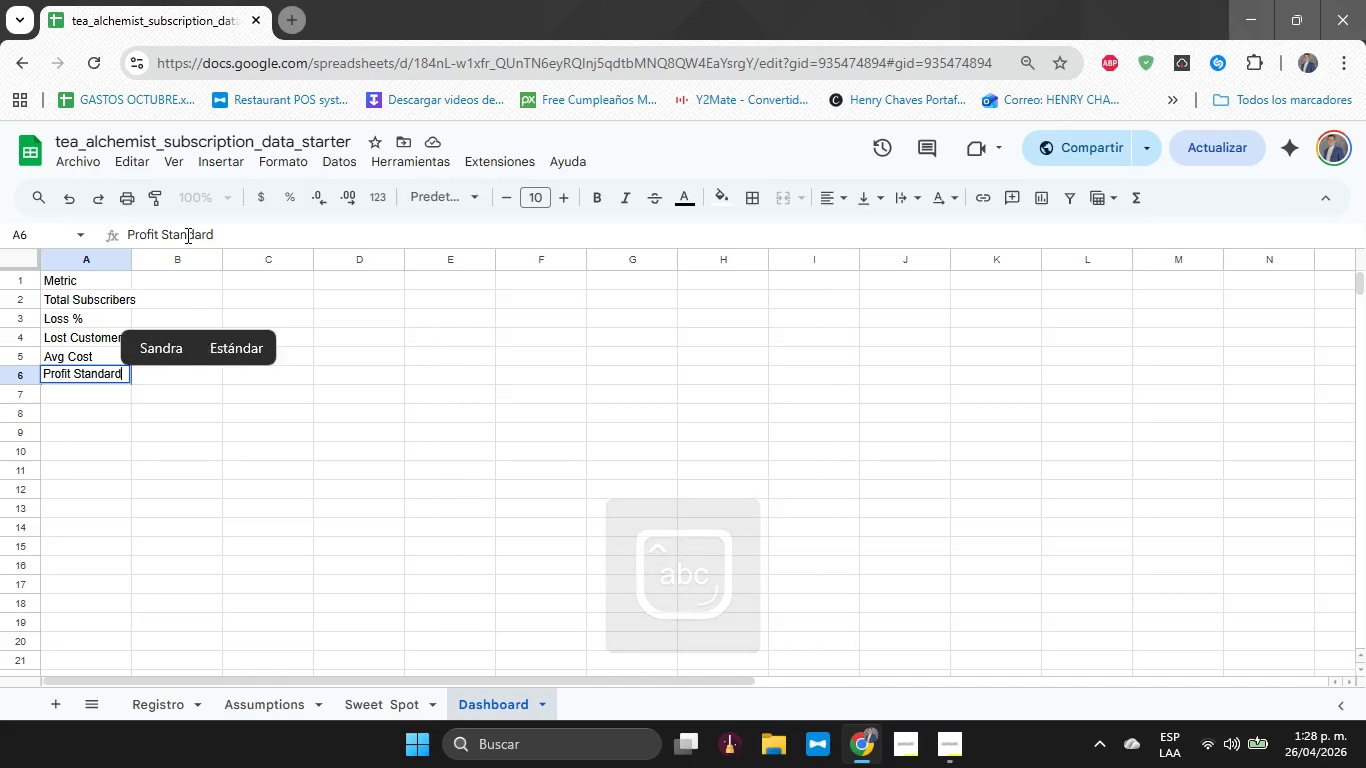 
key(Enter)
 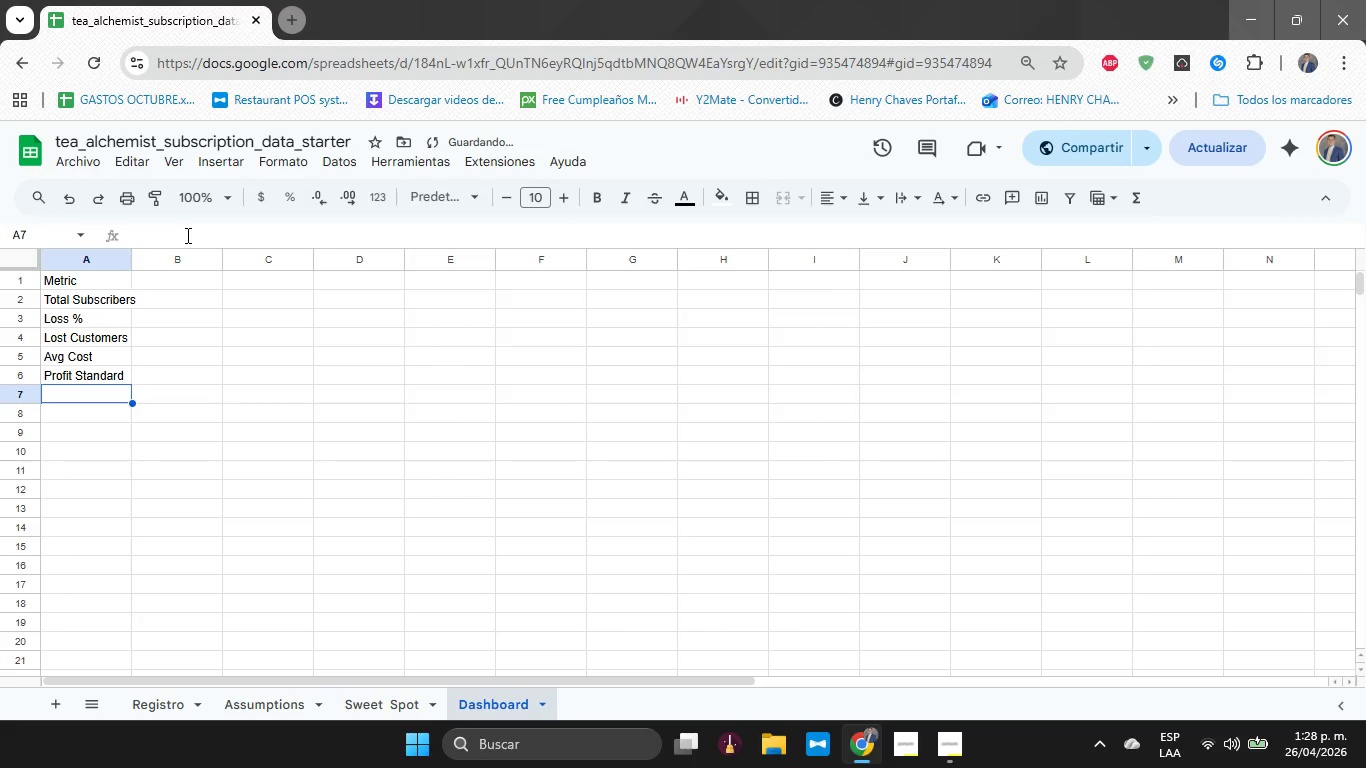 
type(Profitv)
key(Backspace)
type( Premium)
 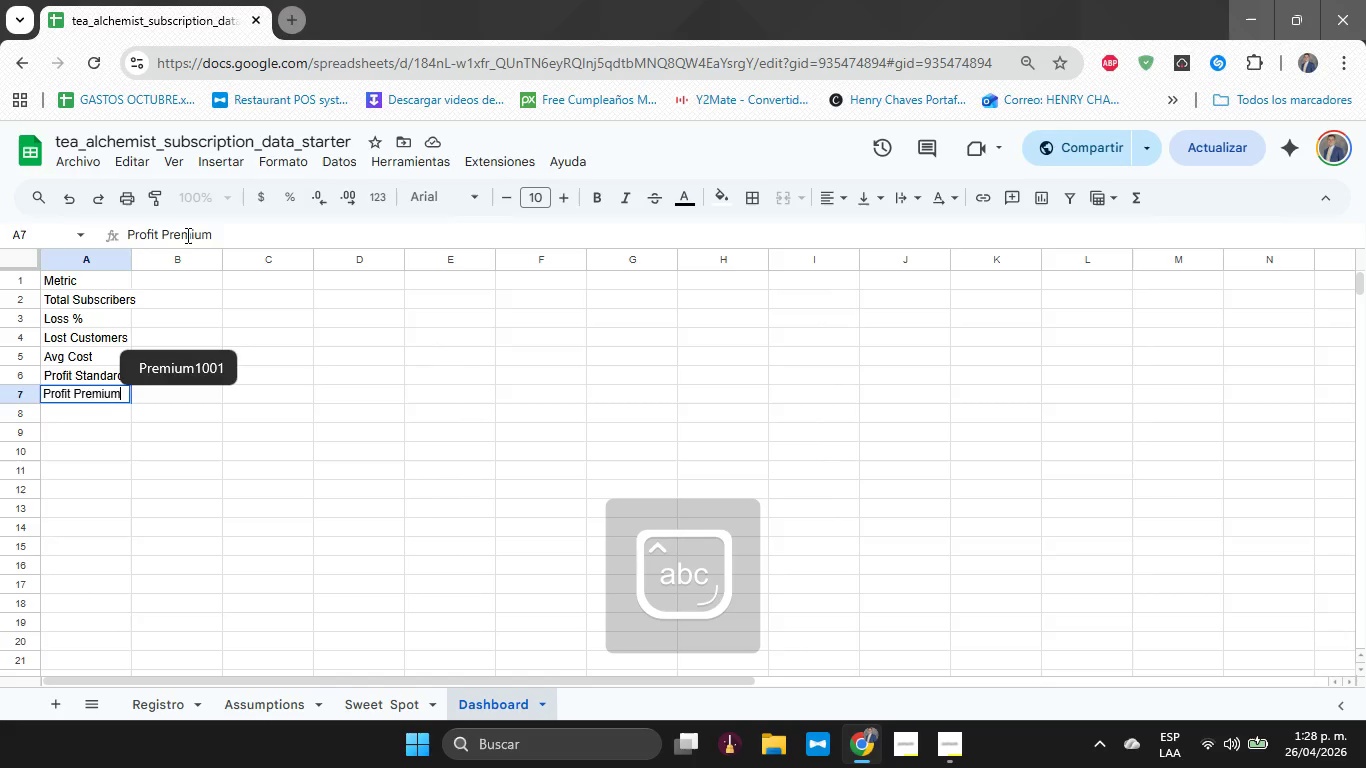 
key(Enter)
 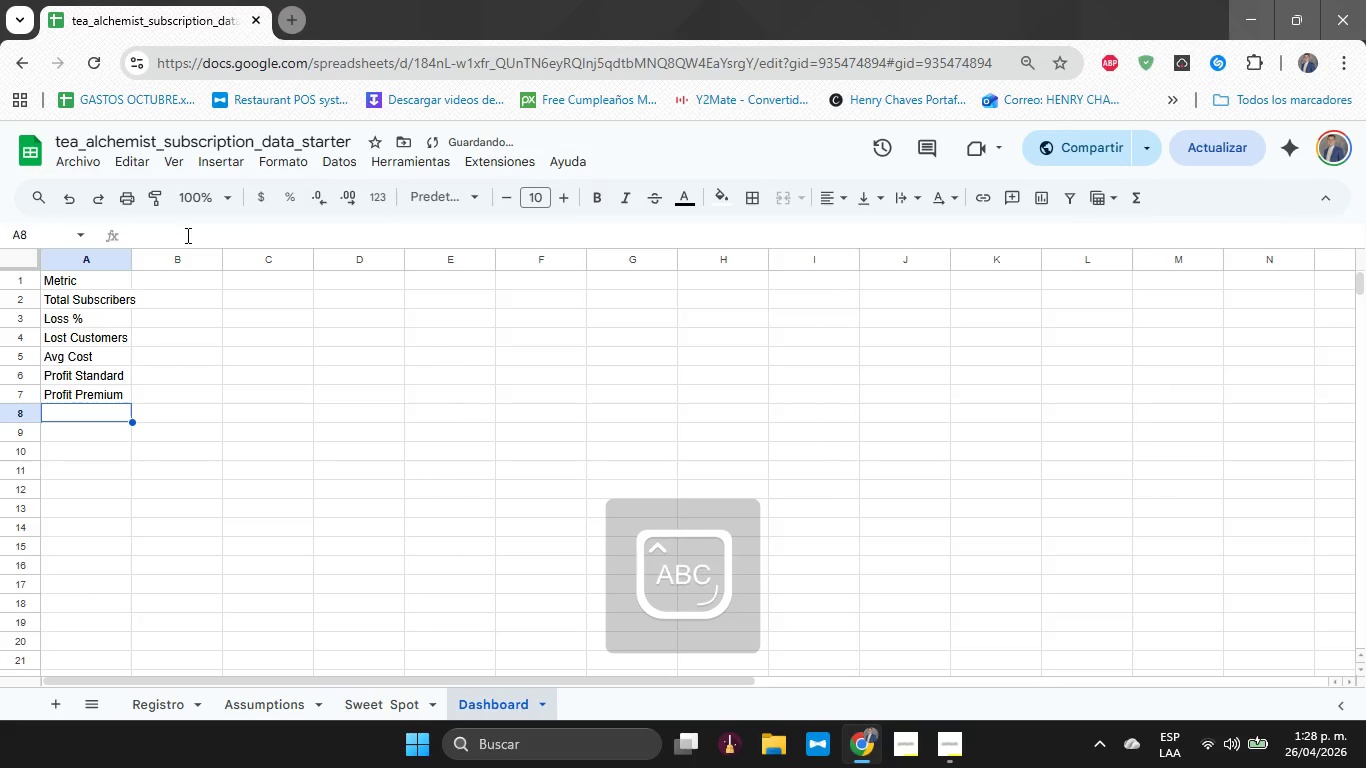 
type(Revenue Lost)
 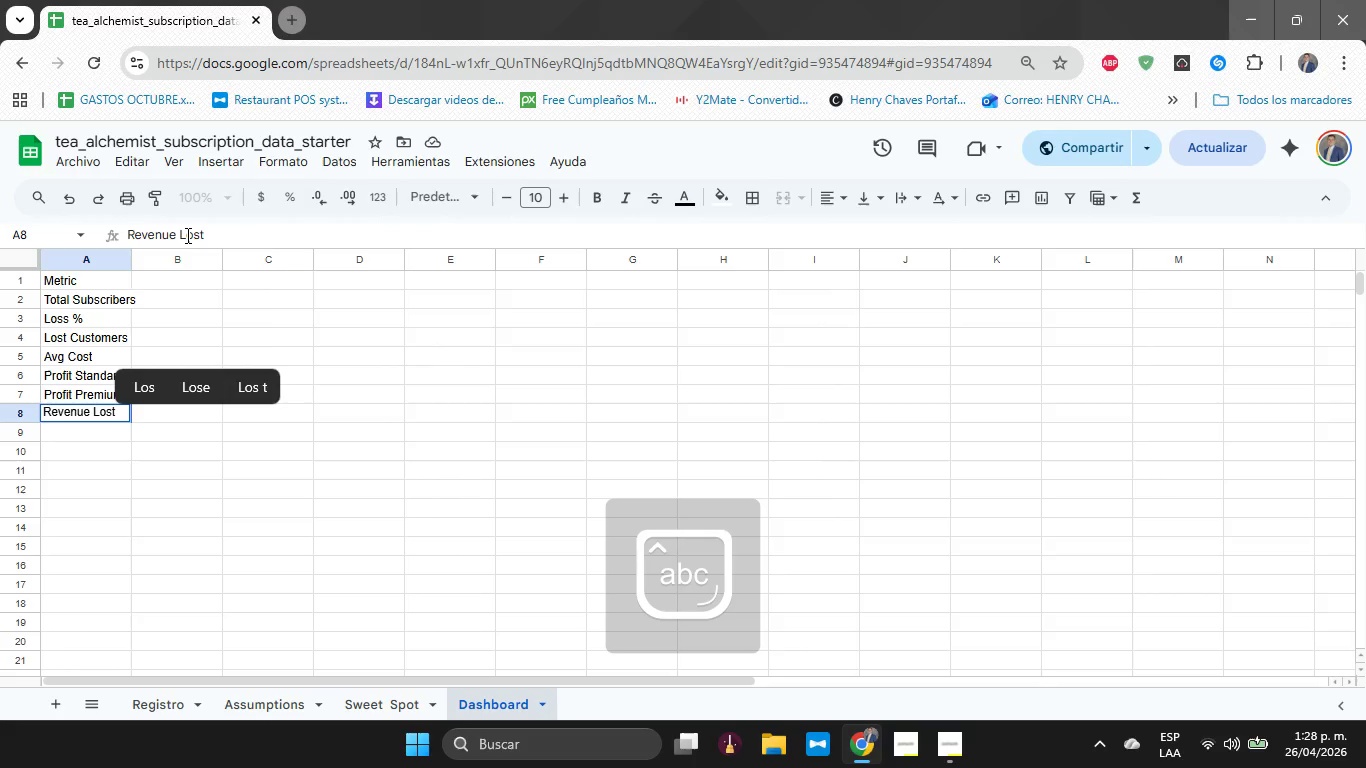 
key(Enter)
 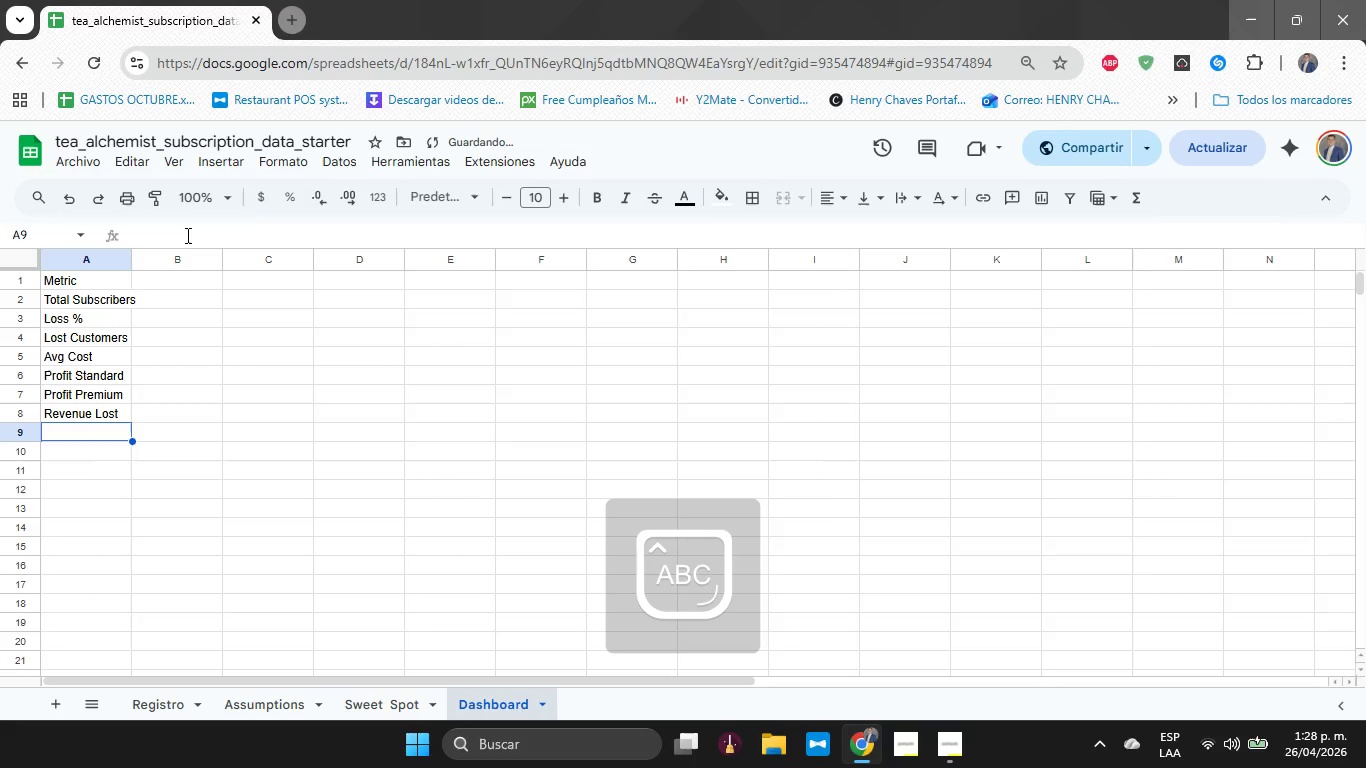 
type(Premium Needed)
 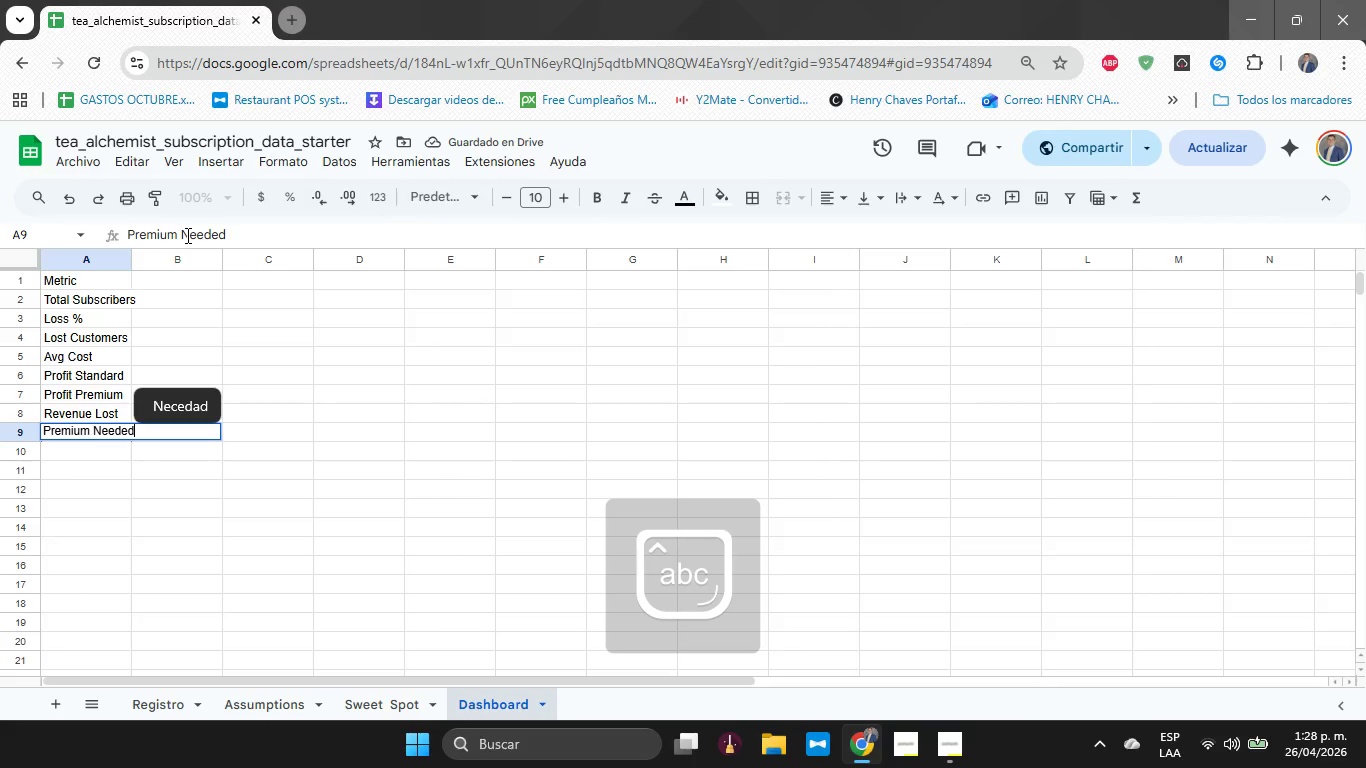 
key(Enter)
 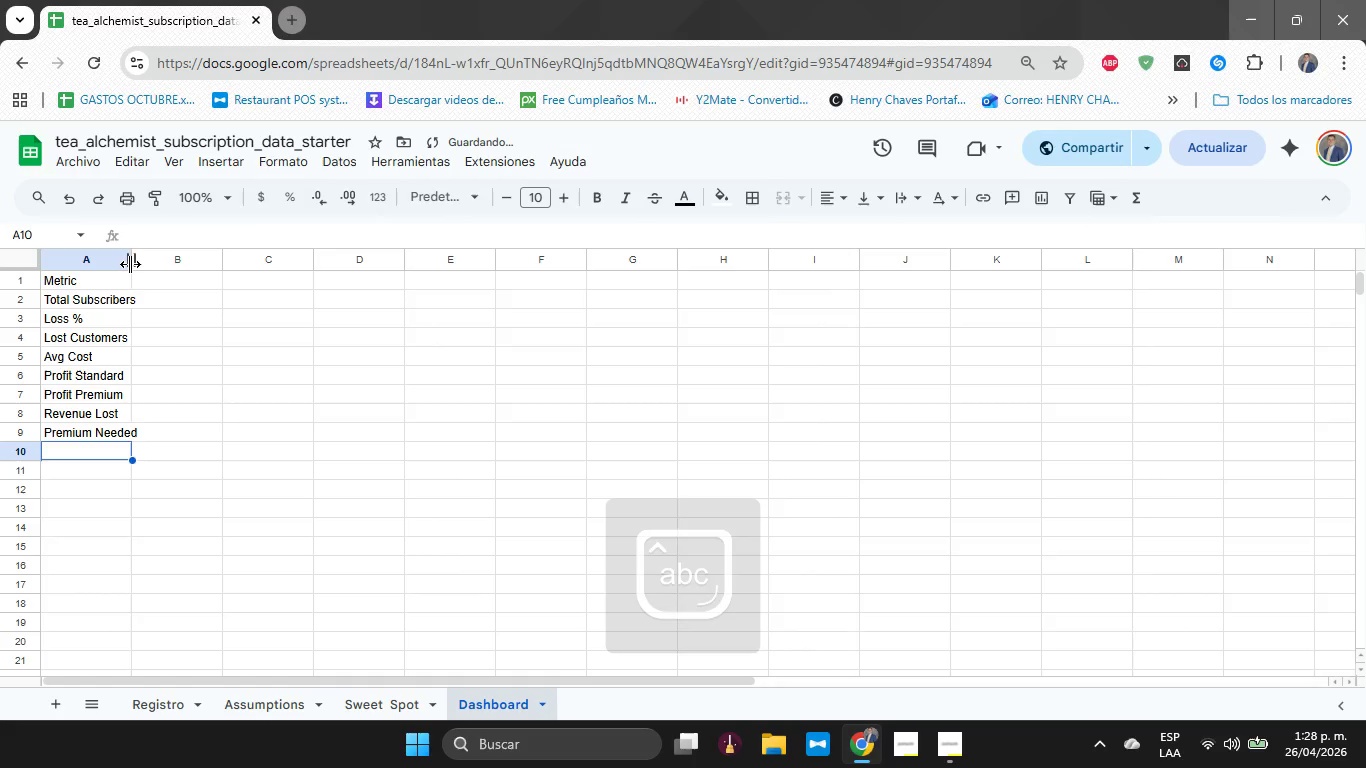 
left_click_drag(start_coordinate=[130, 259], to_coordinate=[149, 264])
 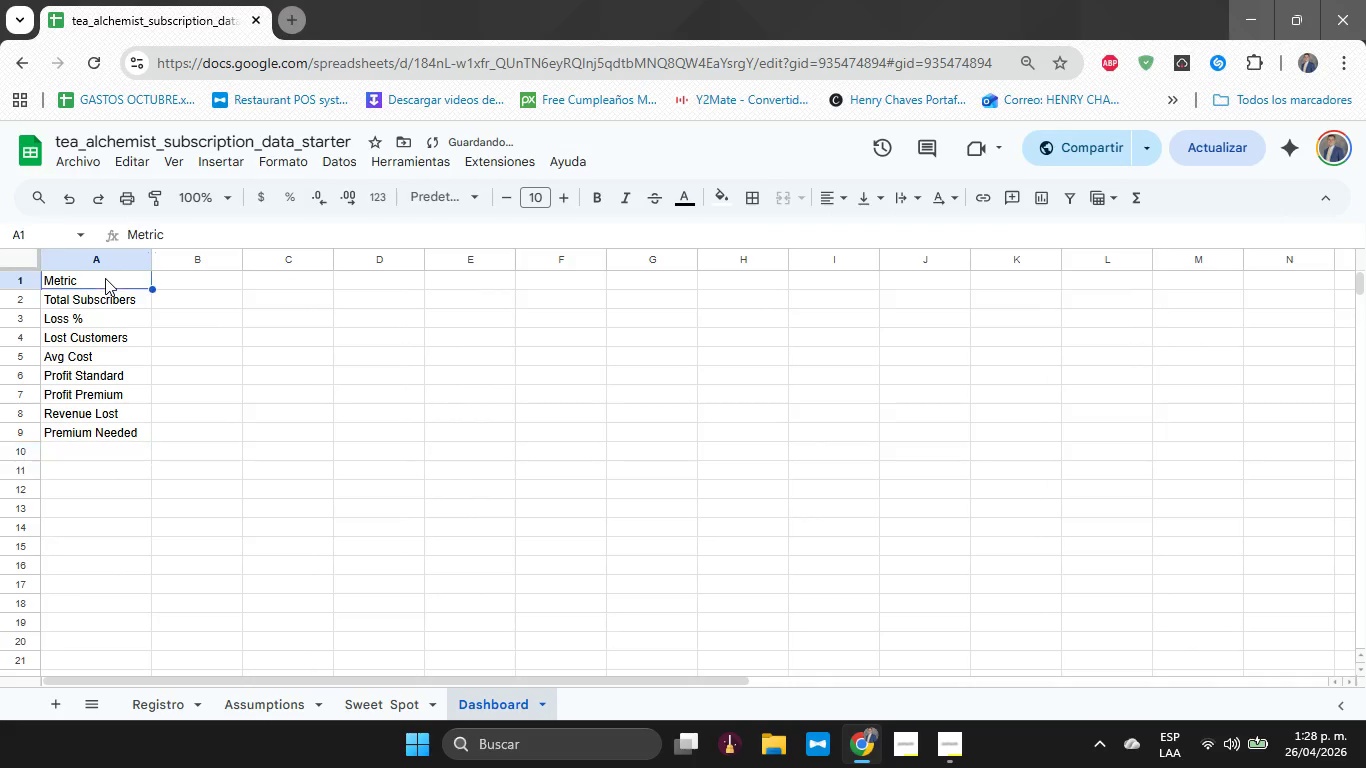 
left_click_drag(start_coordinate=[105, 278], to_coordinate=[222, 432])
 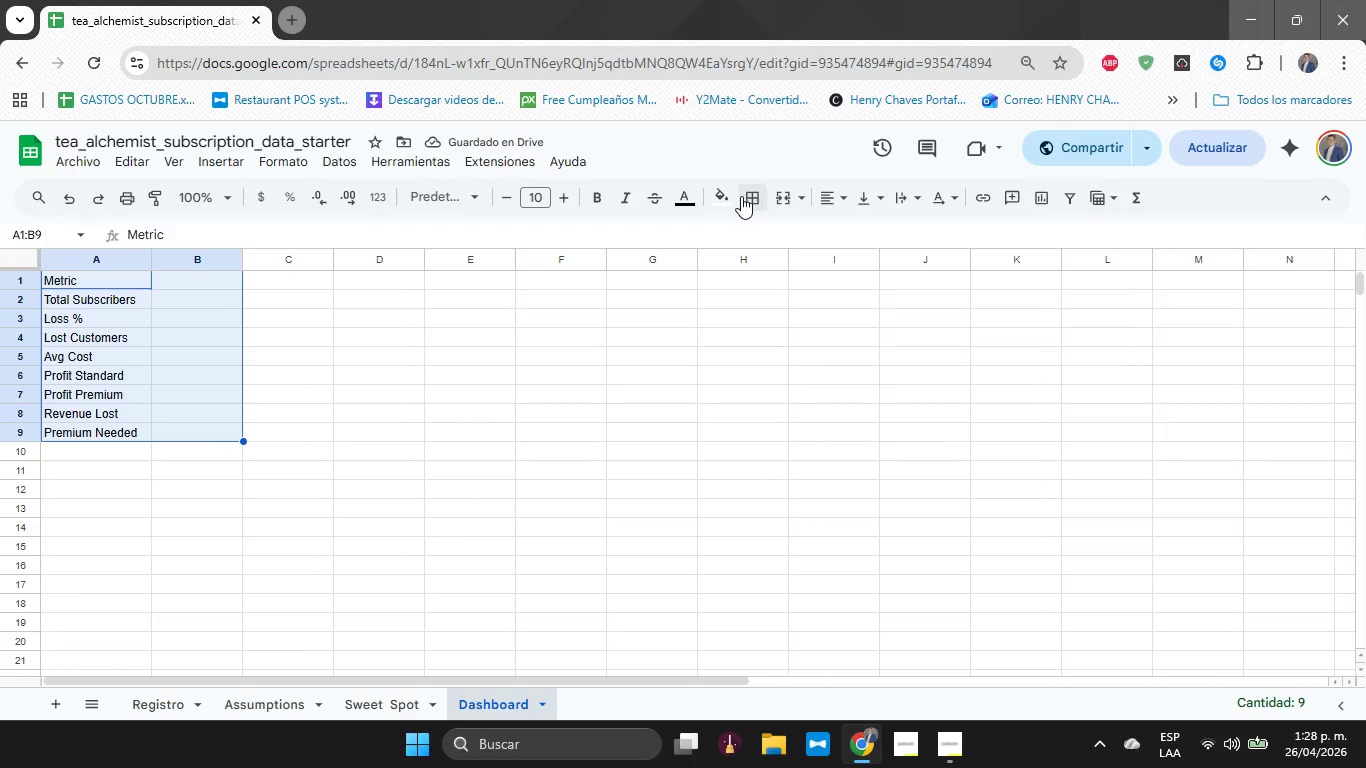 
left_click([749, 195])
 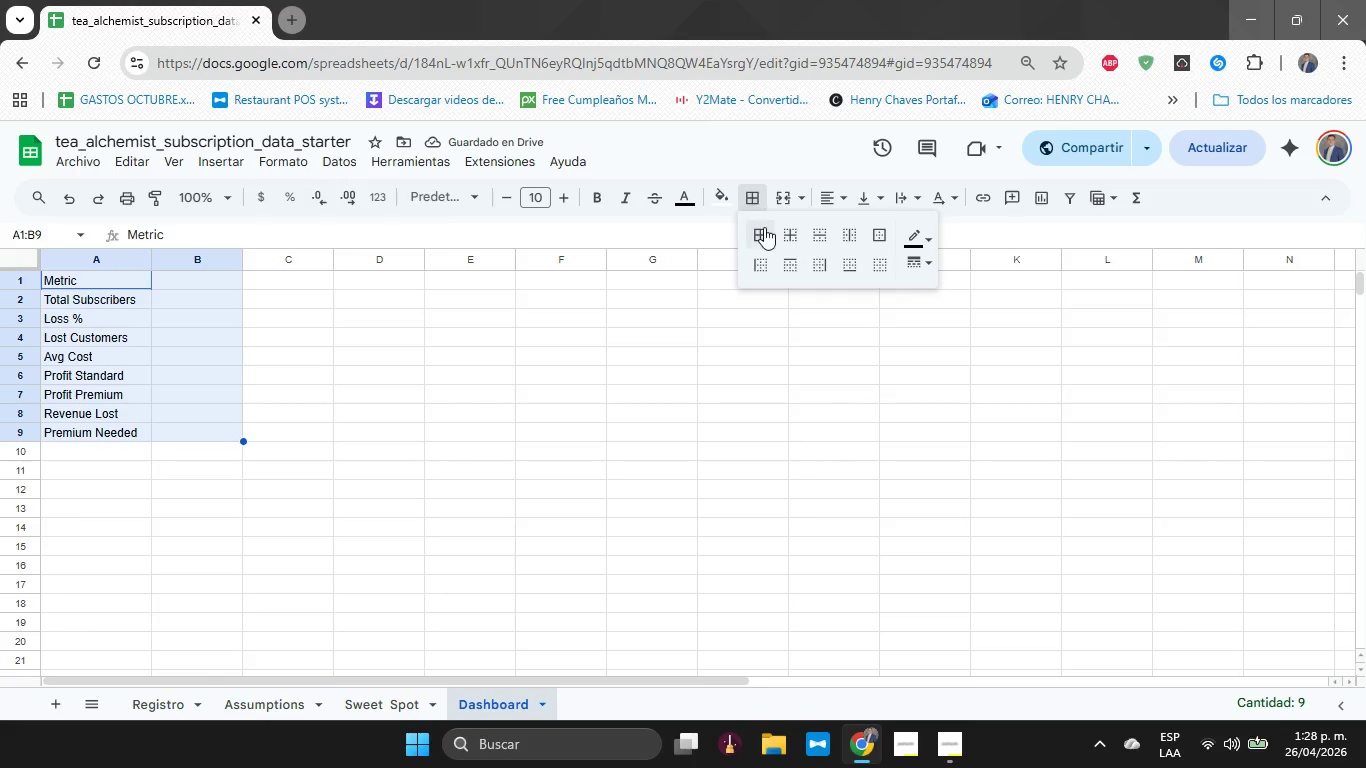 
left_click([766, 237])
 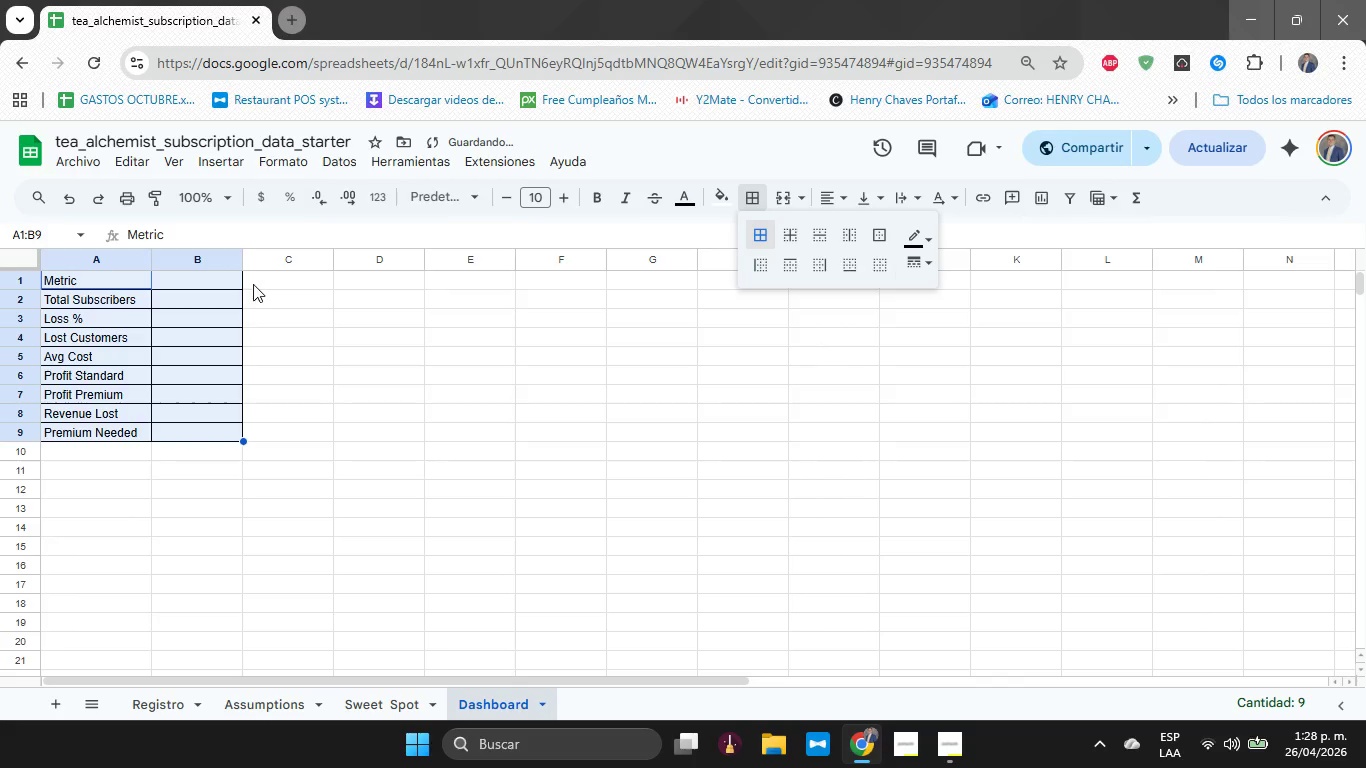 
left_click([230, 277])
 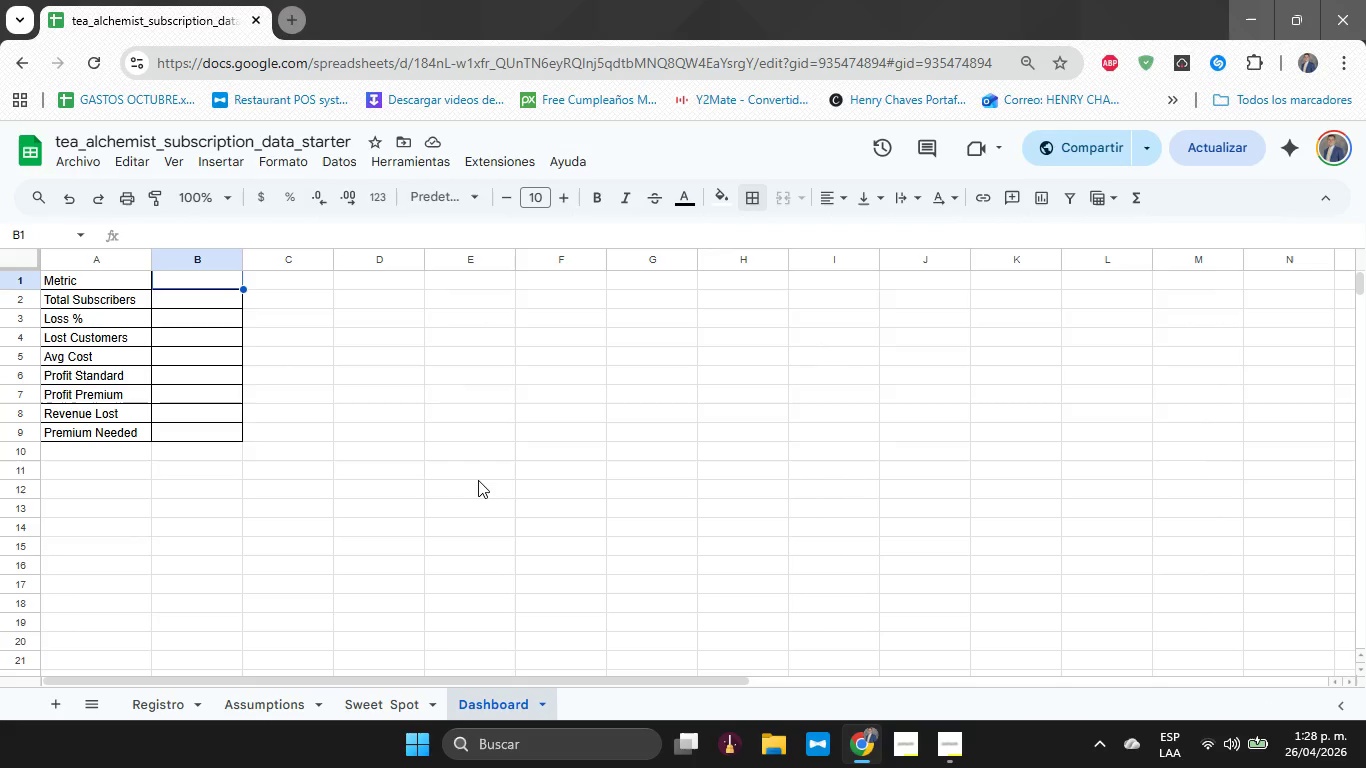 
wait(9.12)
 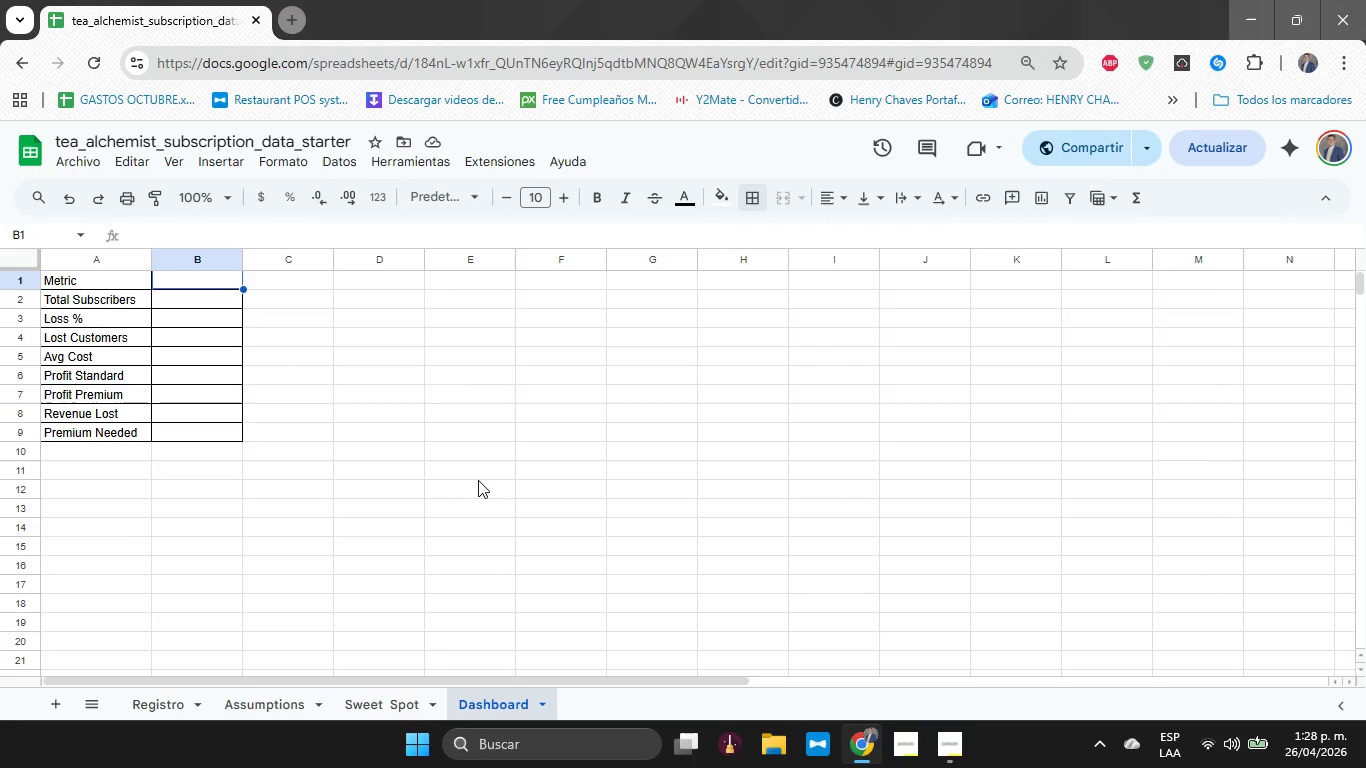 
type(Vl)
key(Backspace)
type(alue)
 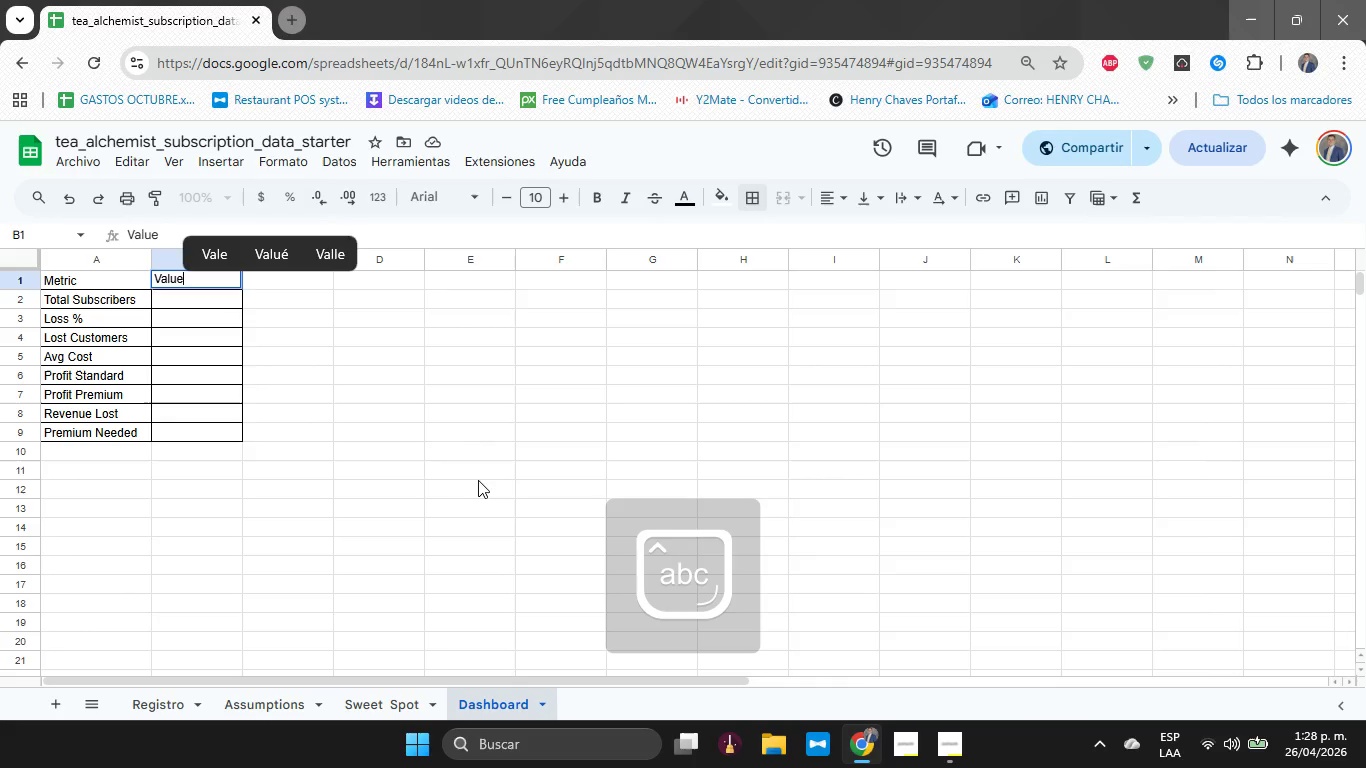 
key(Enter)
 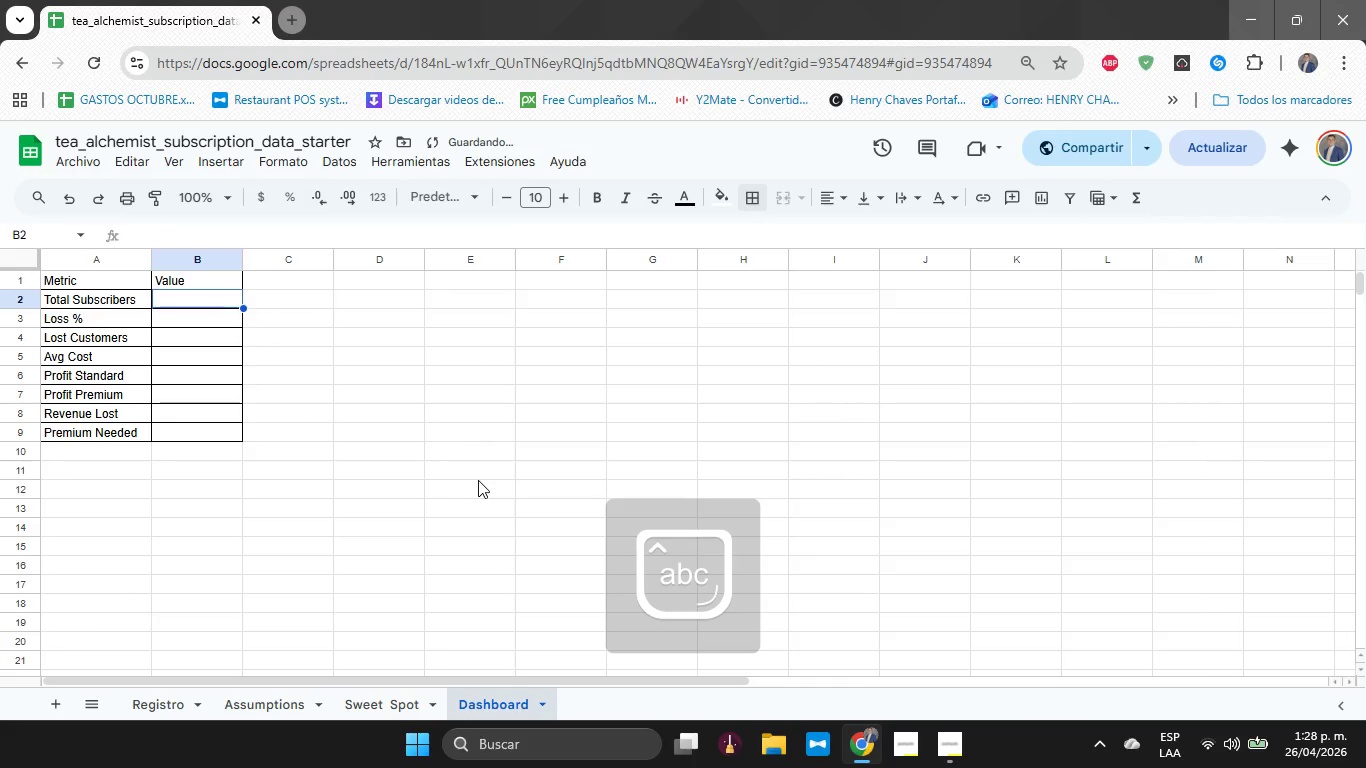 
key(ArrowUp)
 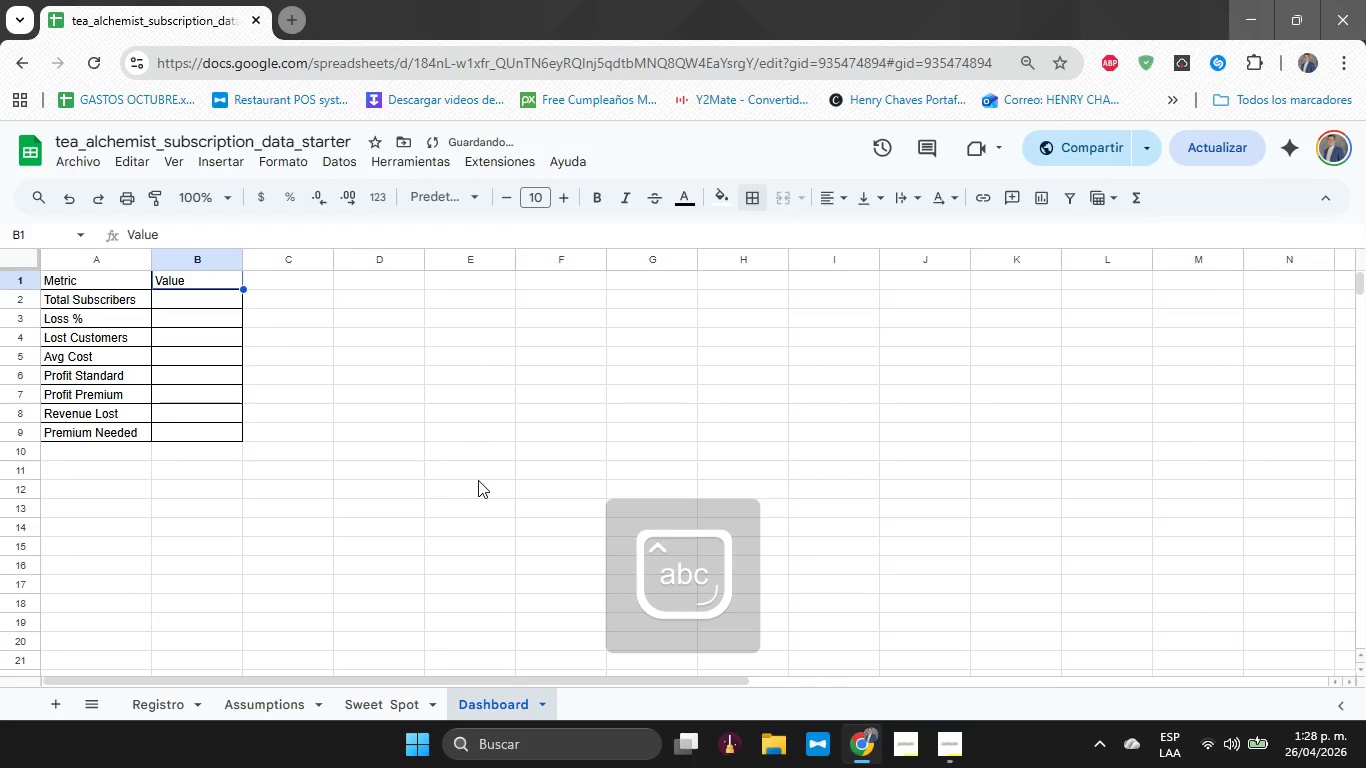 
key(Shift+ArrowLeft)
 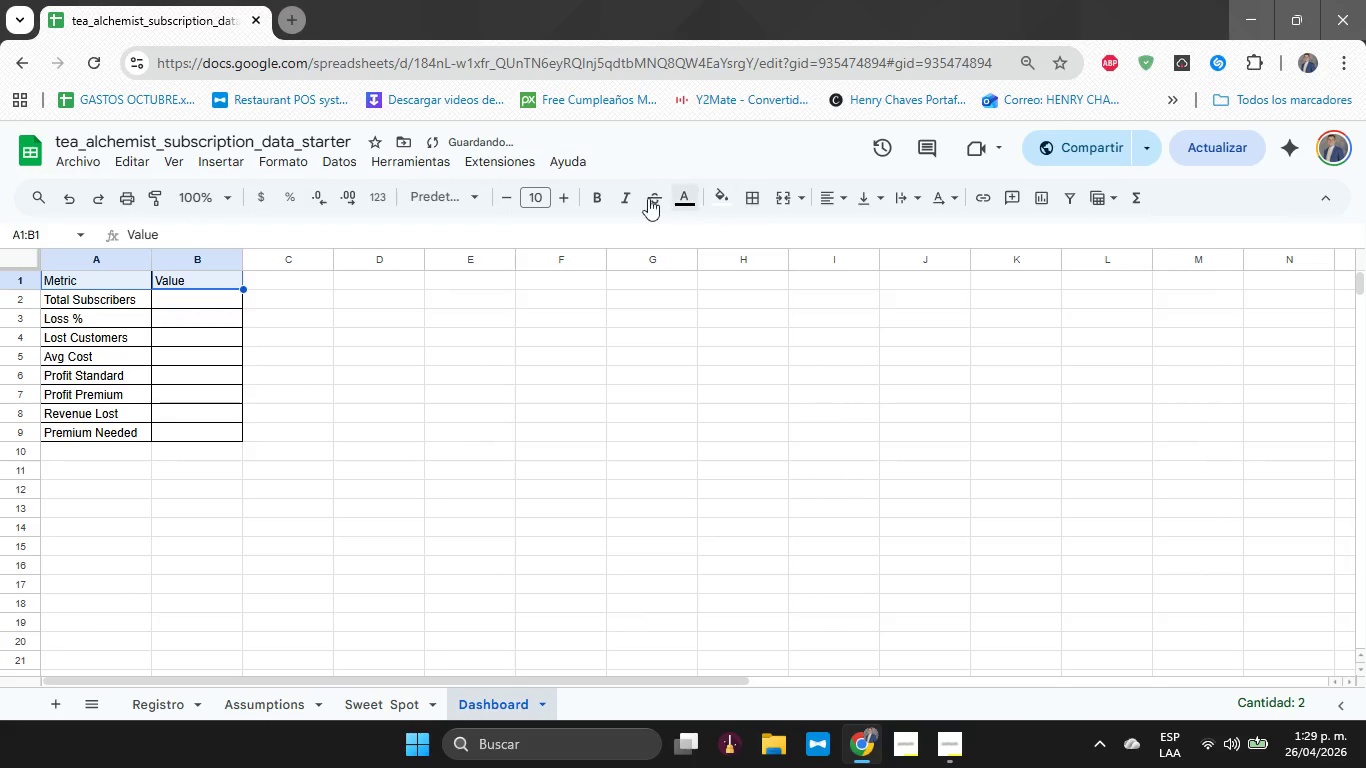 
left_click([605, 197])
 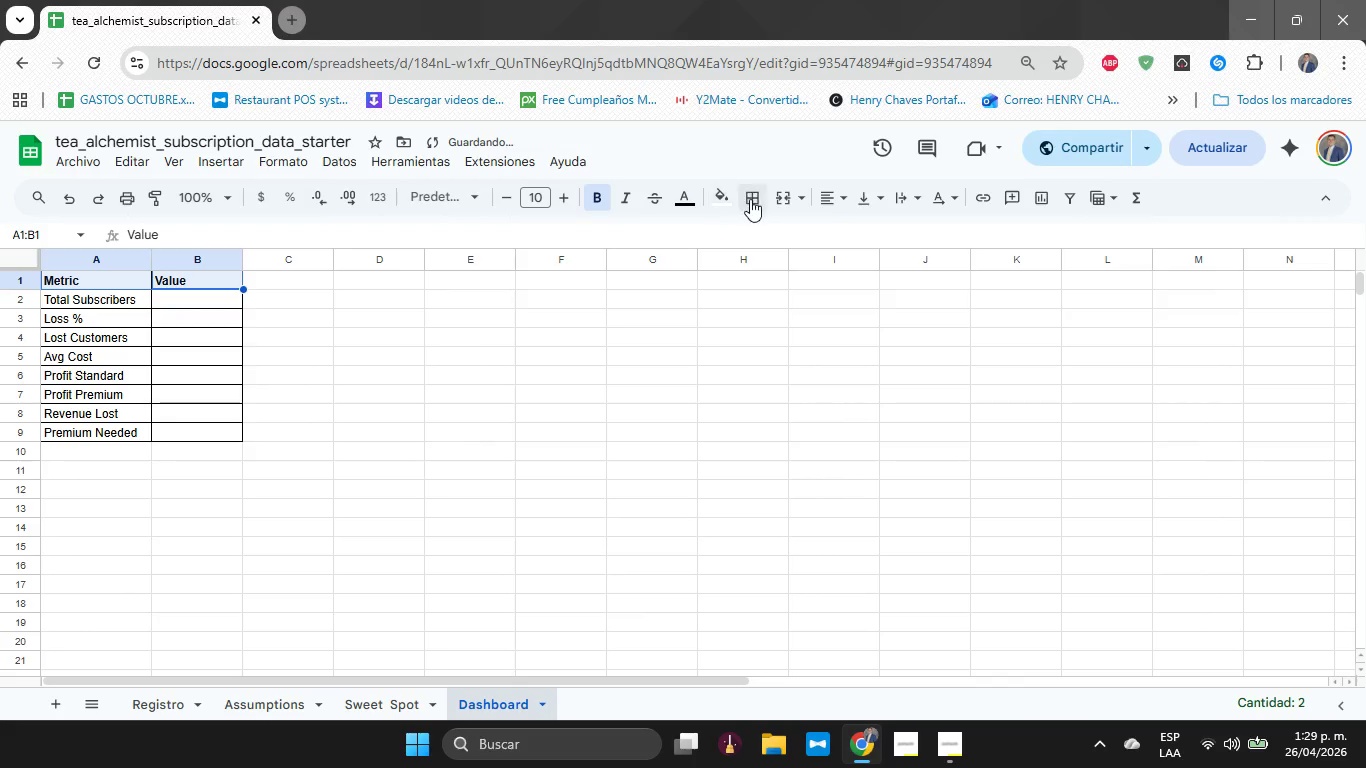 
left_click_drag(start_coordinate=[752, 200], to_coordinate=[720, 193])
 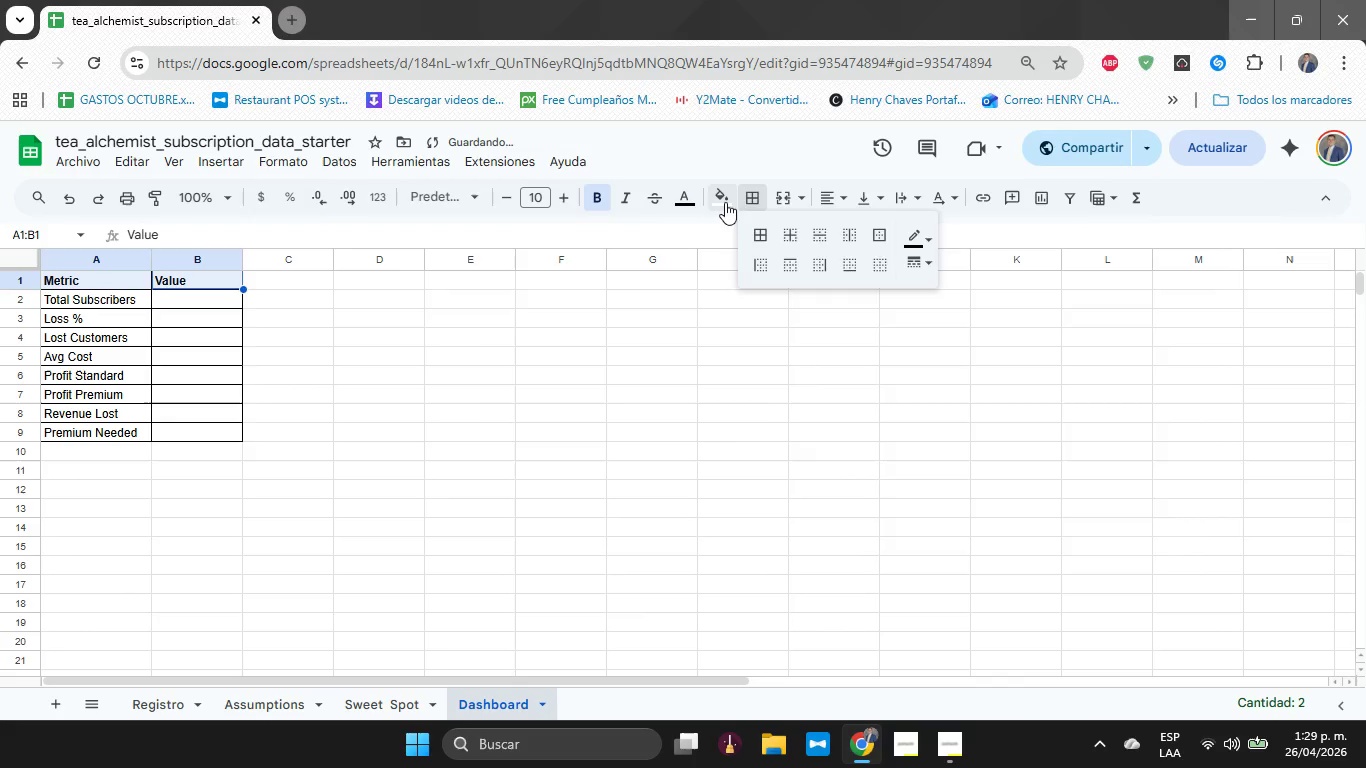 
left_click([726, 203])
 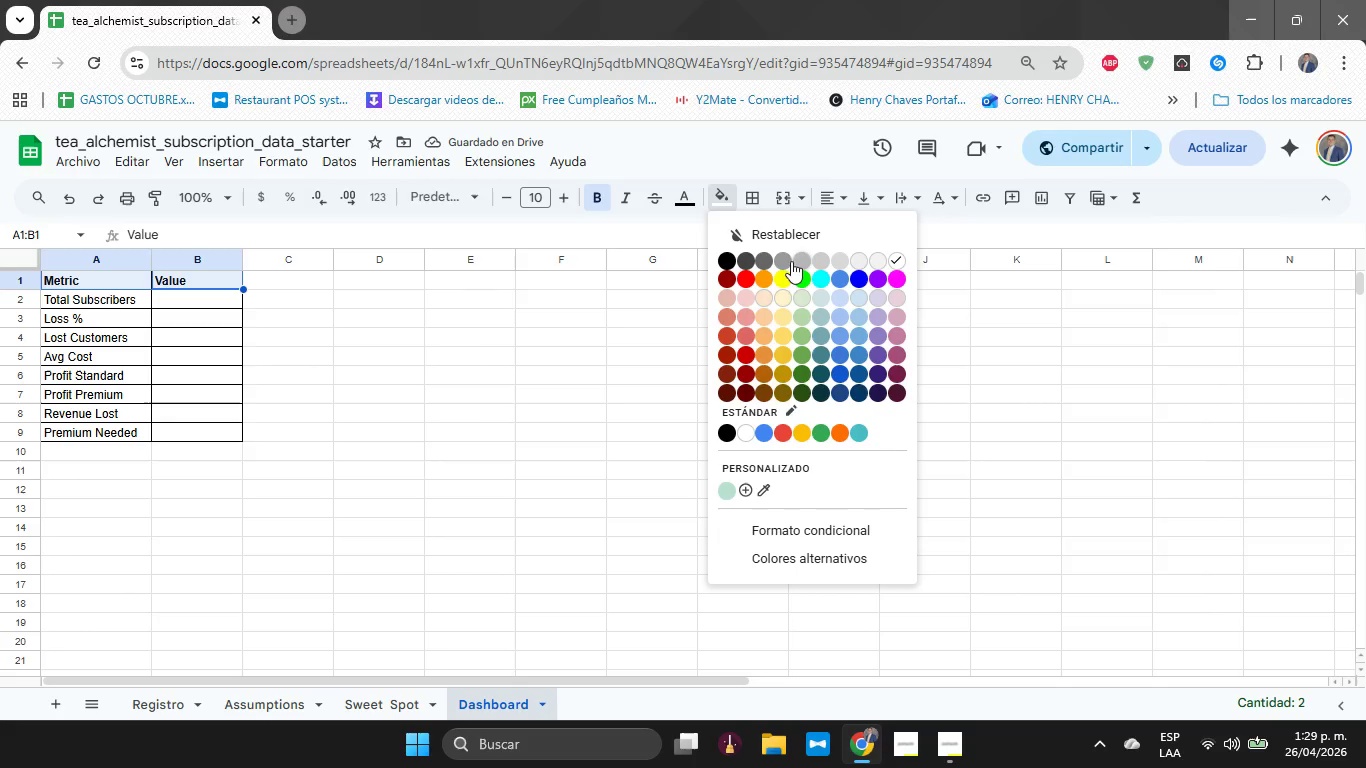 
left_click([782, 271])
 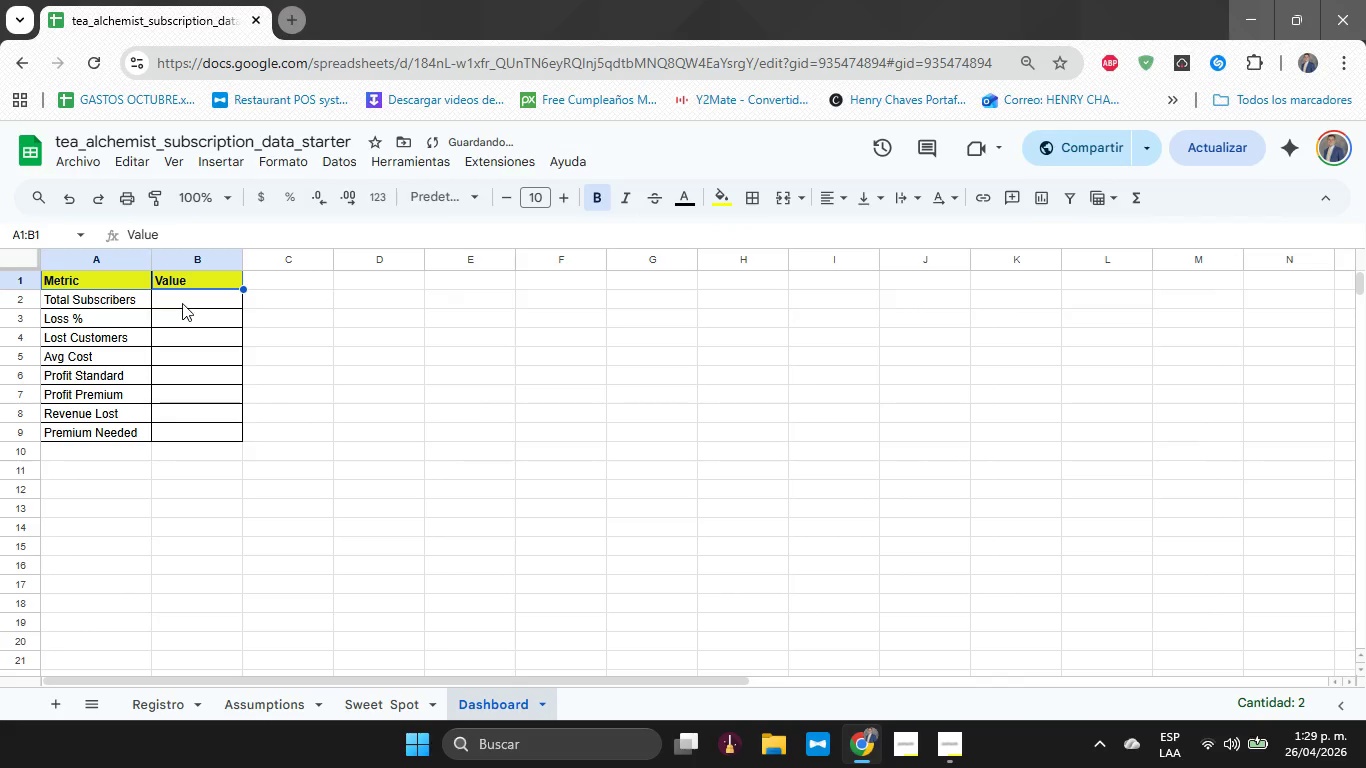 
left_click([182, 303])
 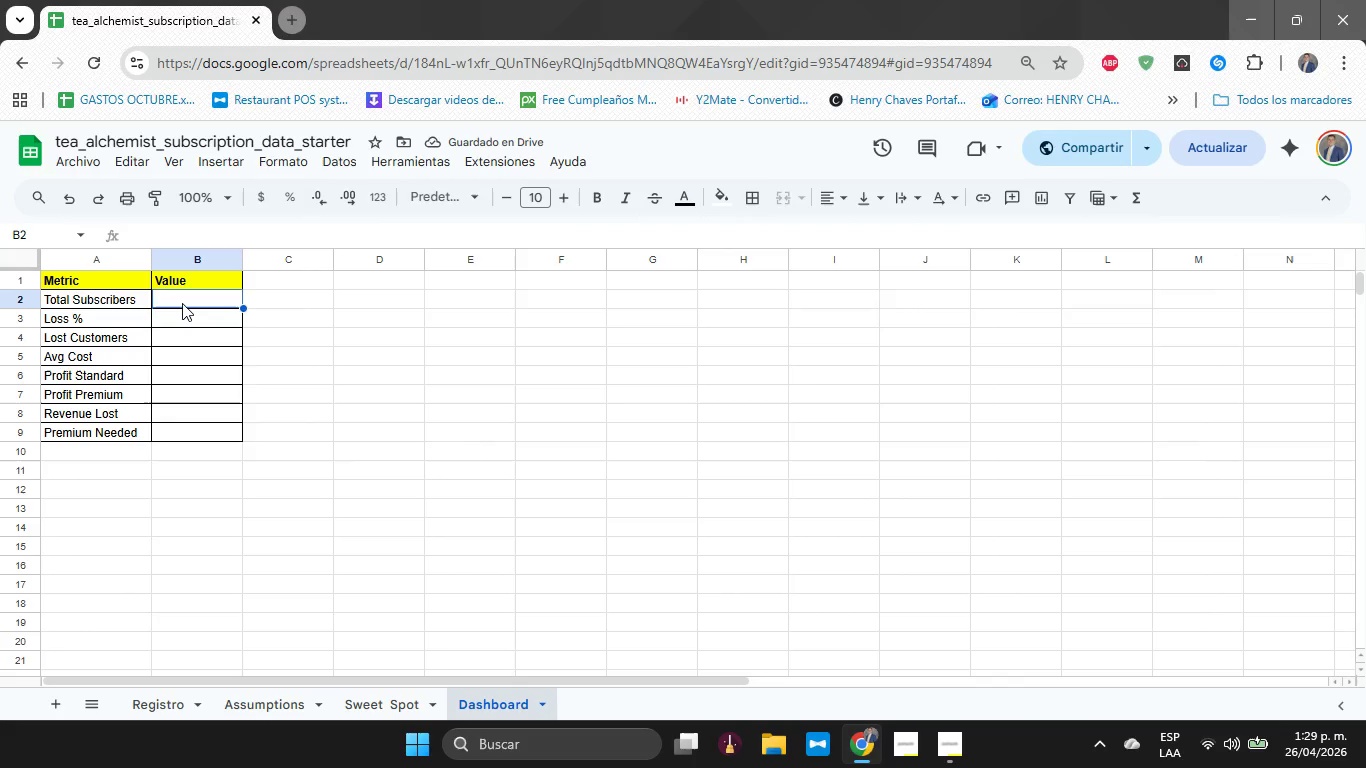 
type()SUMA*Registro!D2>D)
 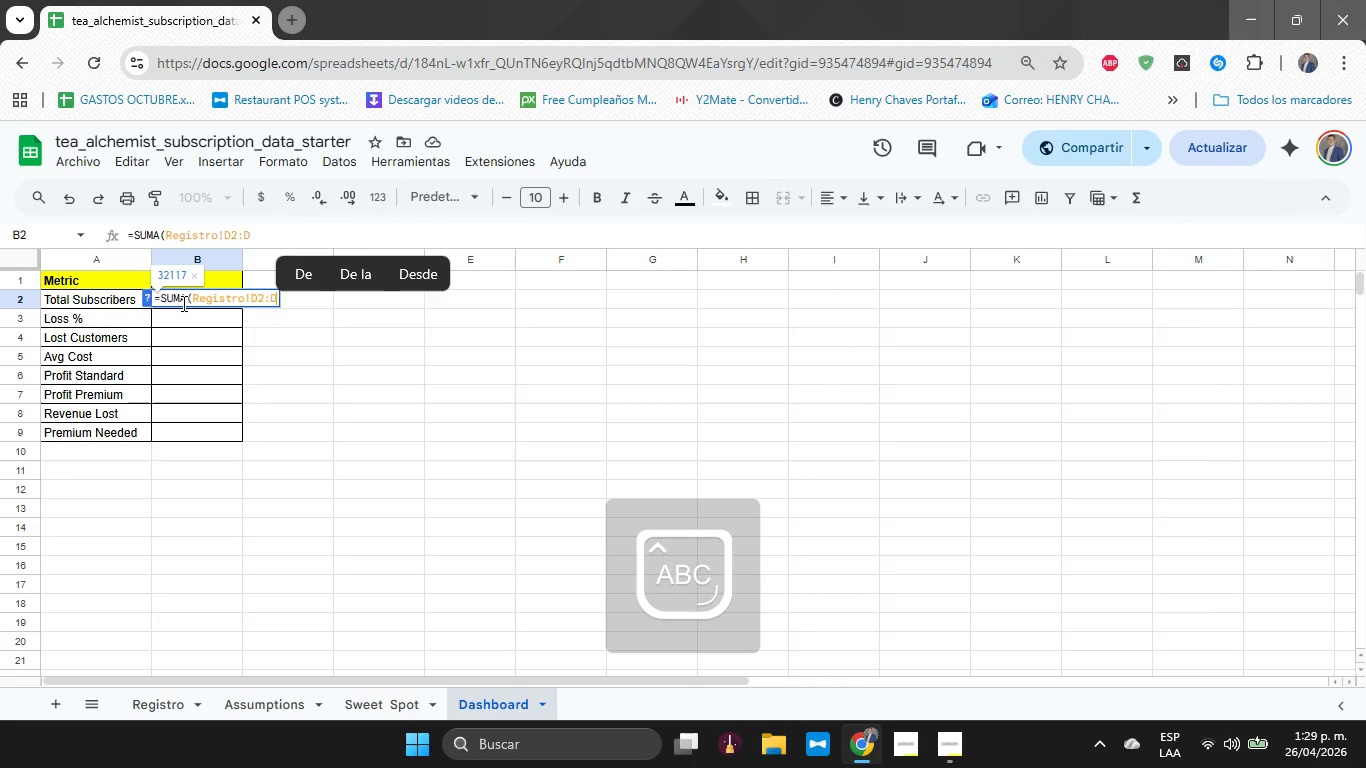 
key(Shift+9)
 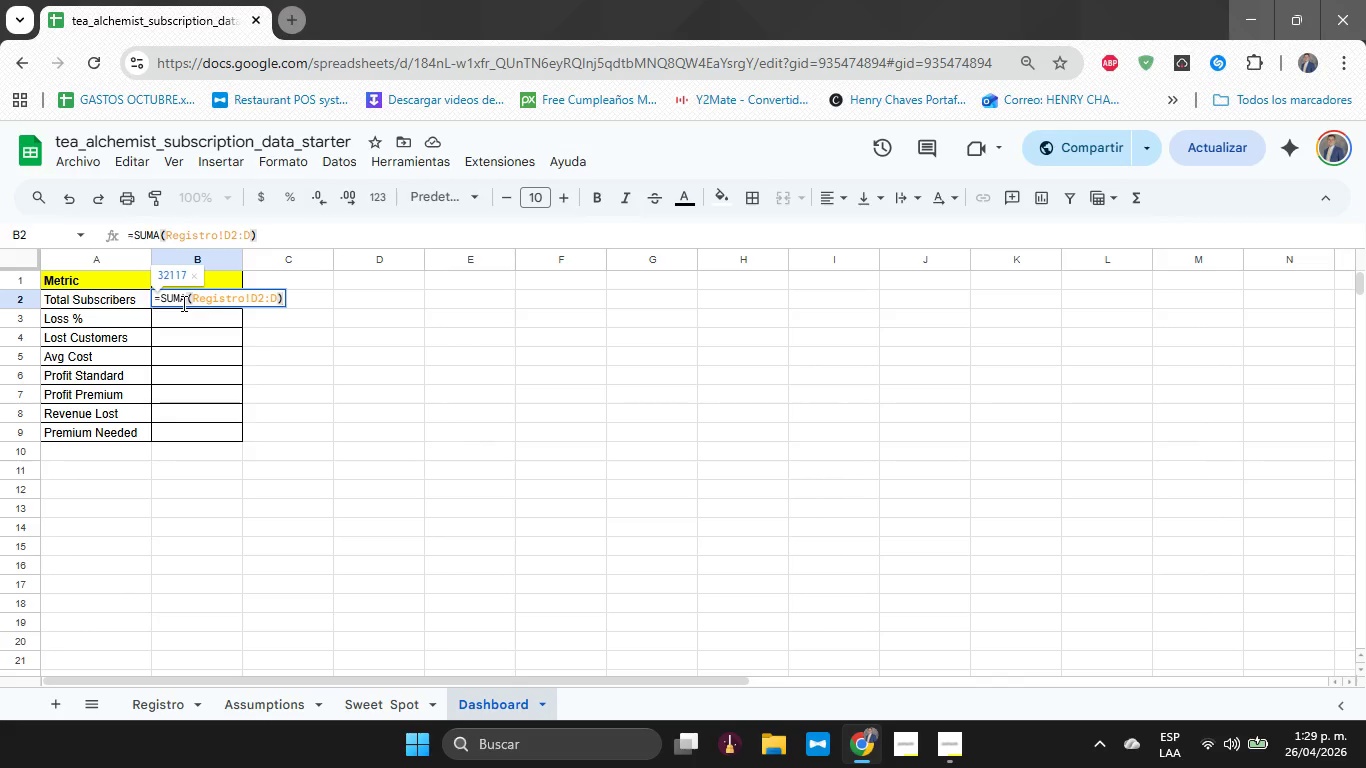 
key(Enter)
 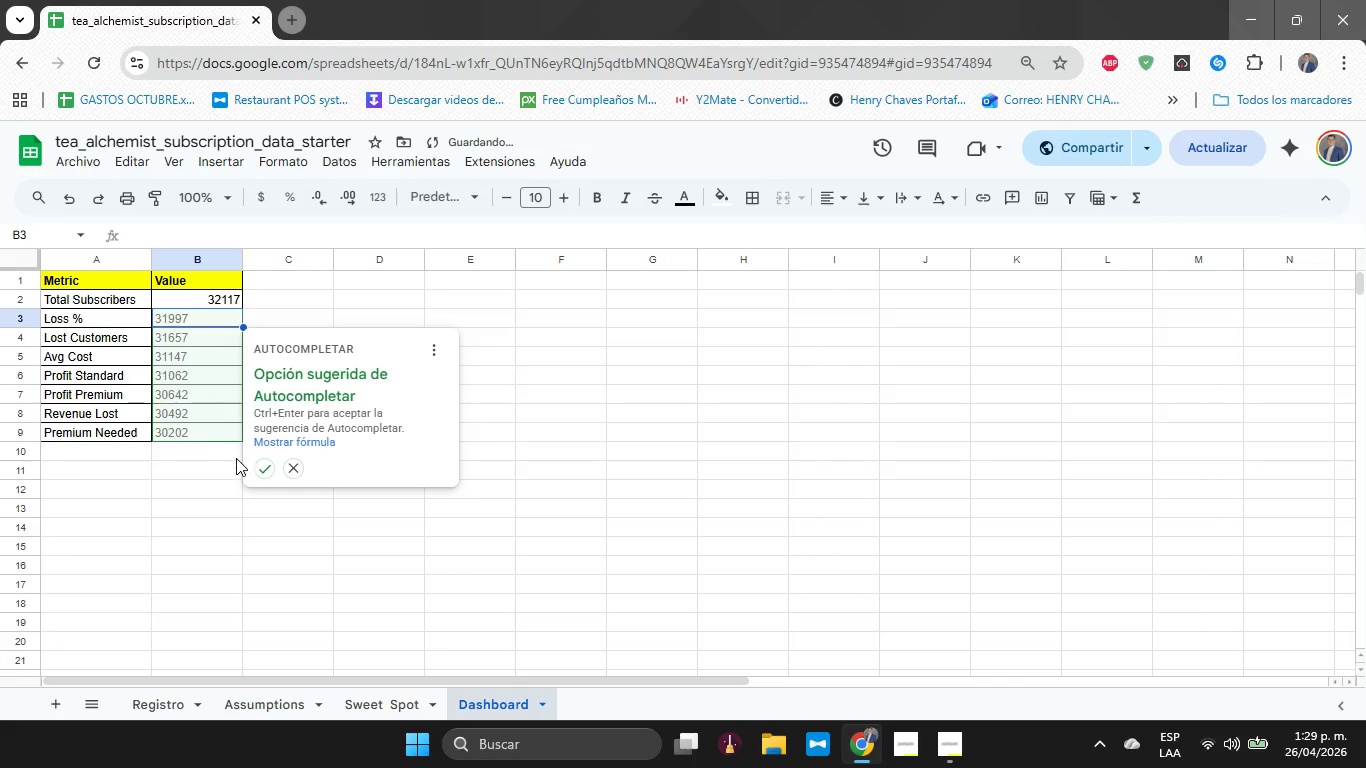 
left_click([263, 468])
 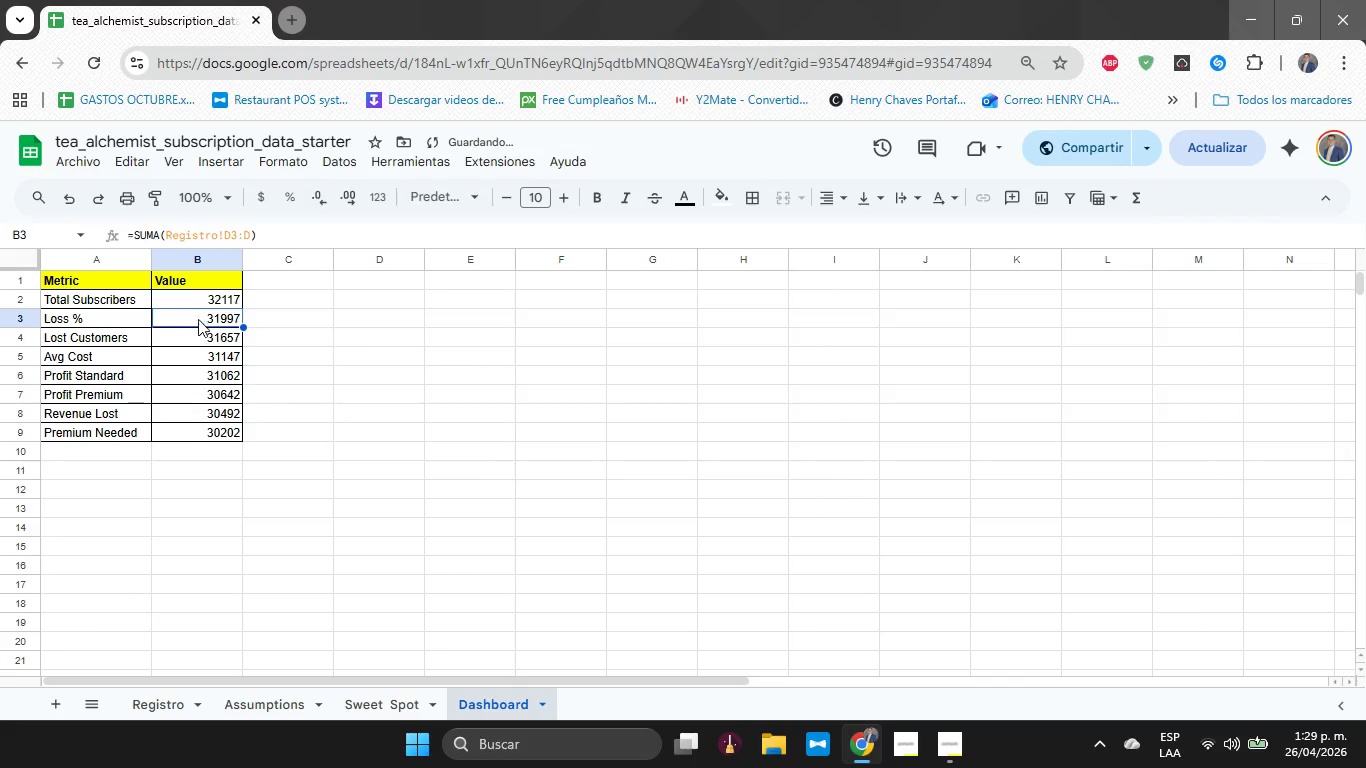 
left_click_drag(start_coordinate=[193, 302], to_coordinate=[203, 432])
 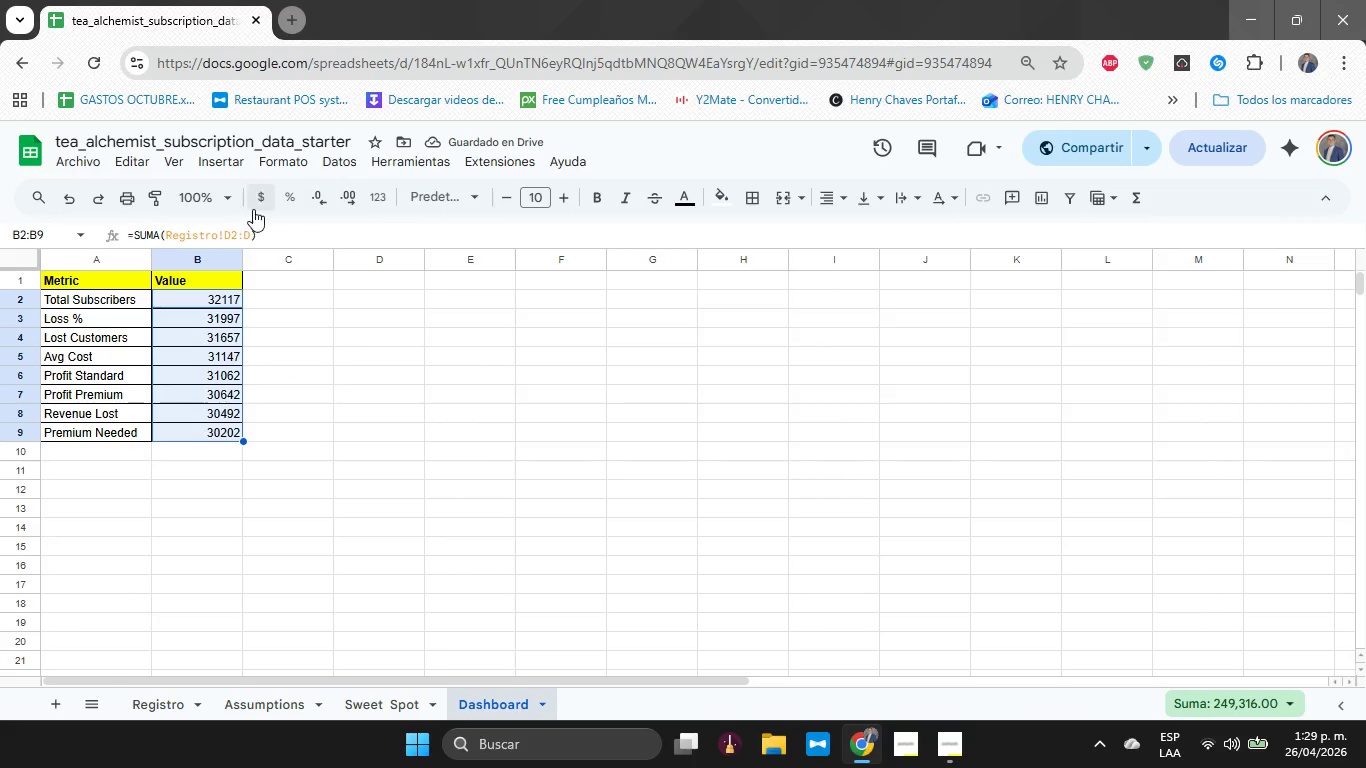 
left_click([257, 201])
 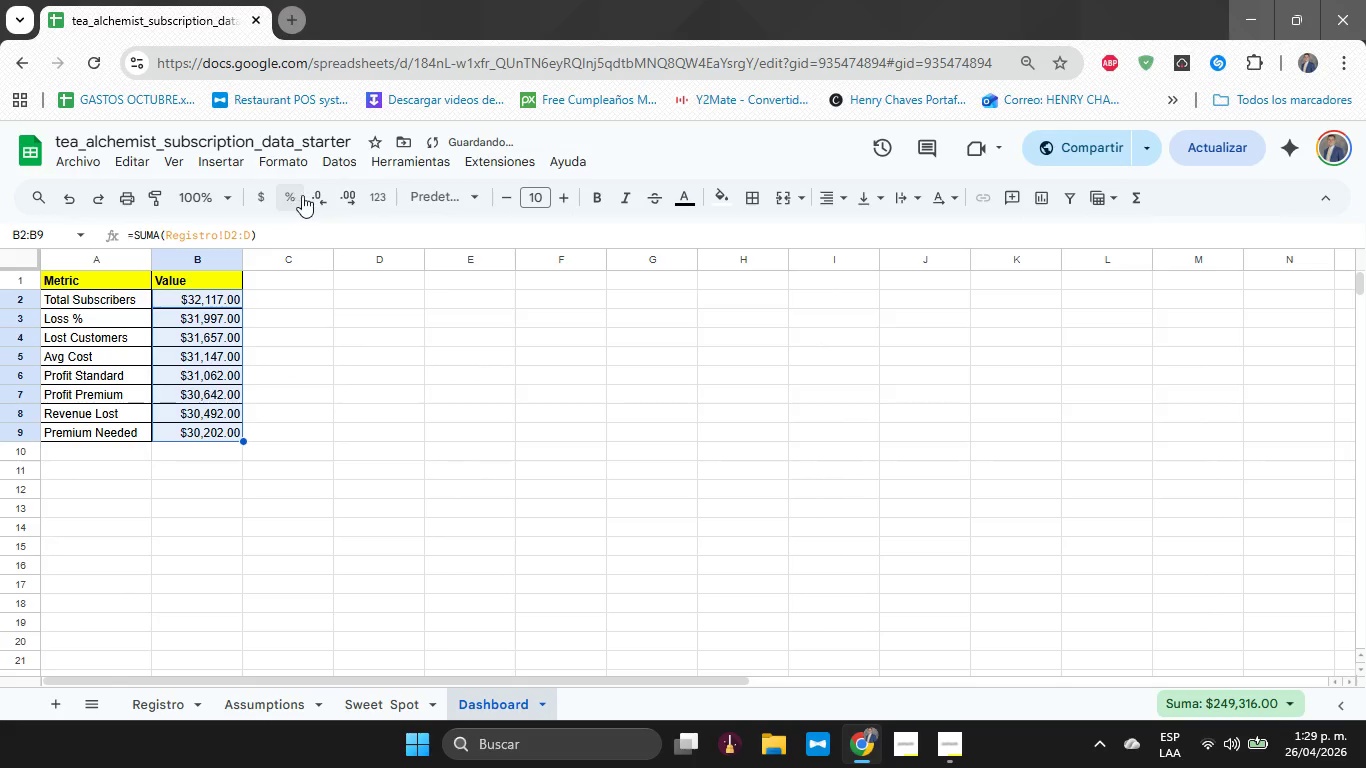 
double_click([318, 195])
 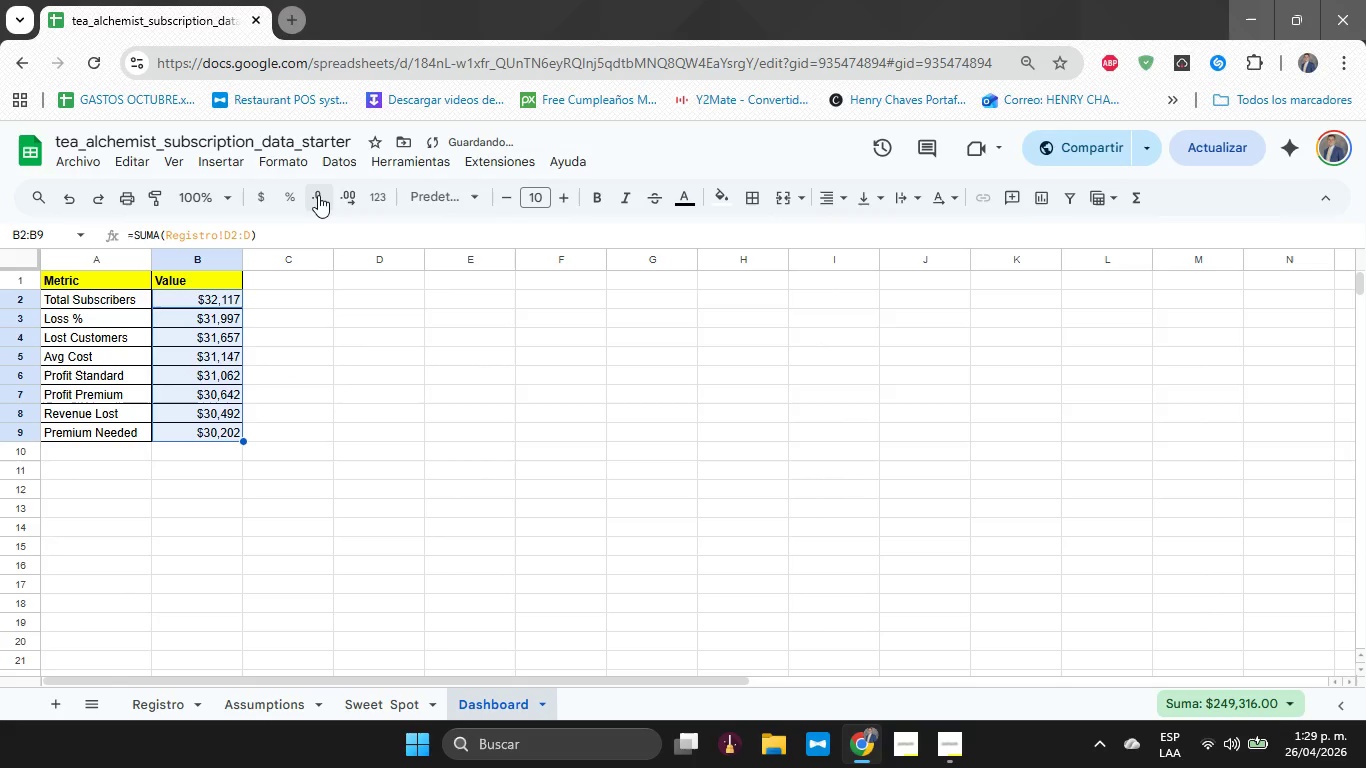 
triple_click([318, 195])
 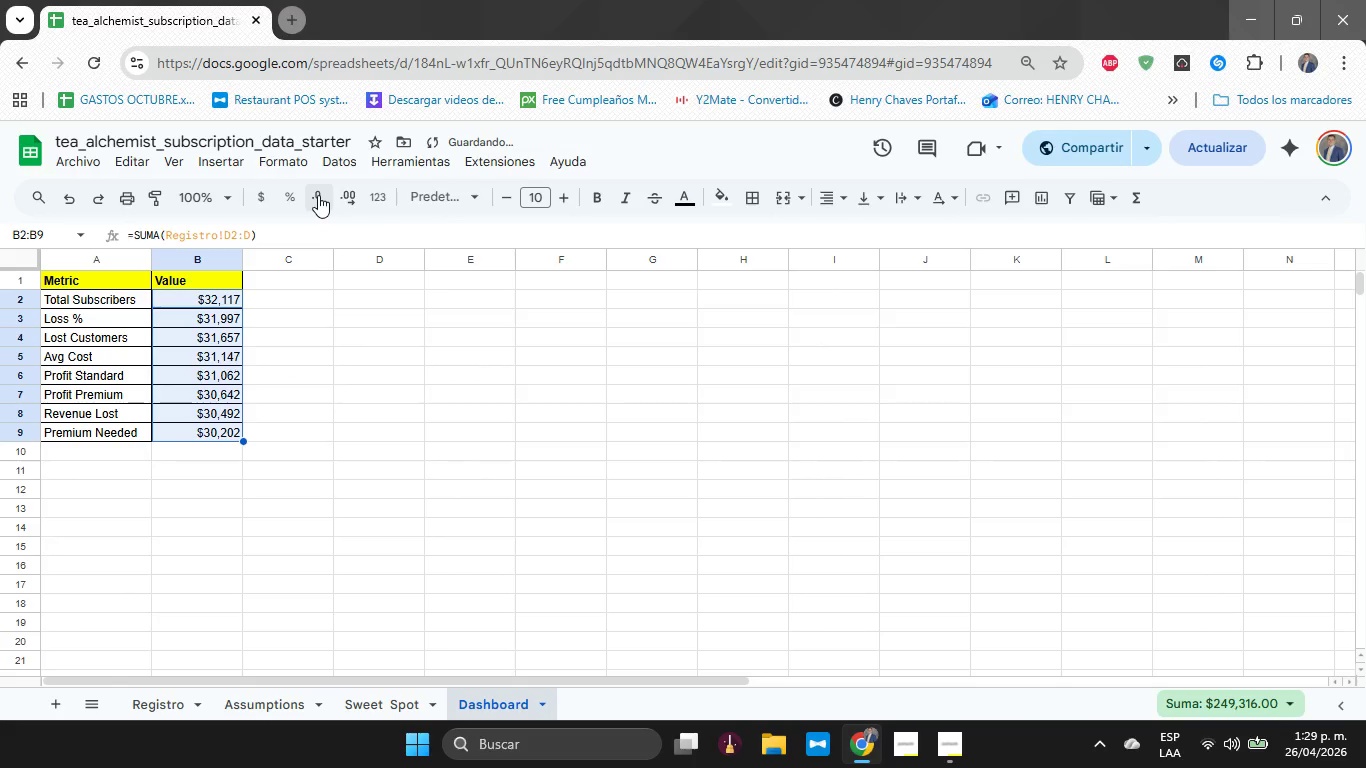 
triple_click([318, 195])
 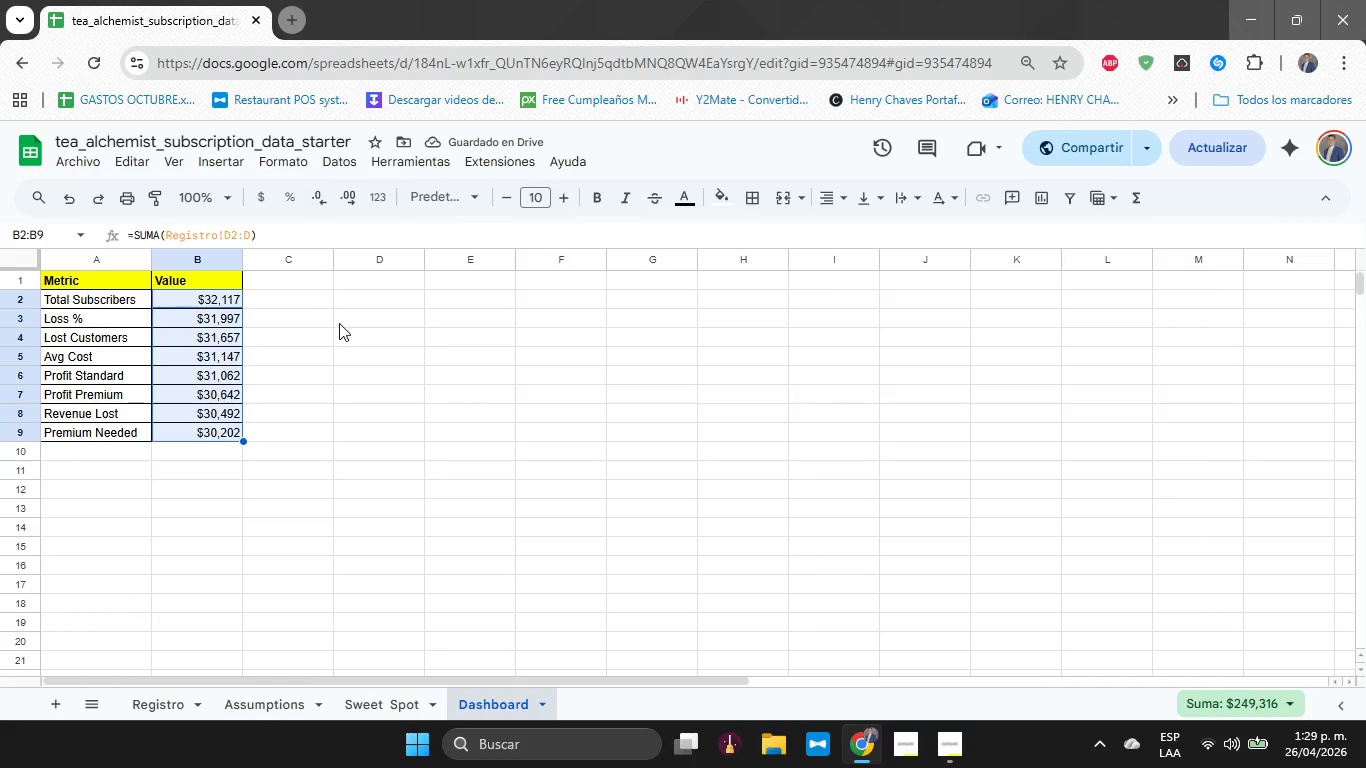 
wait(5.39)
 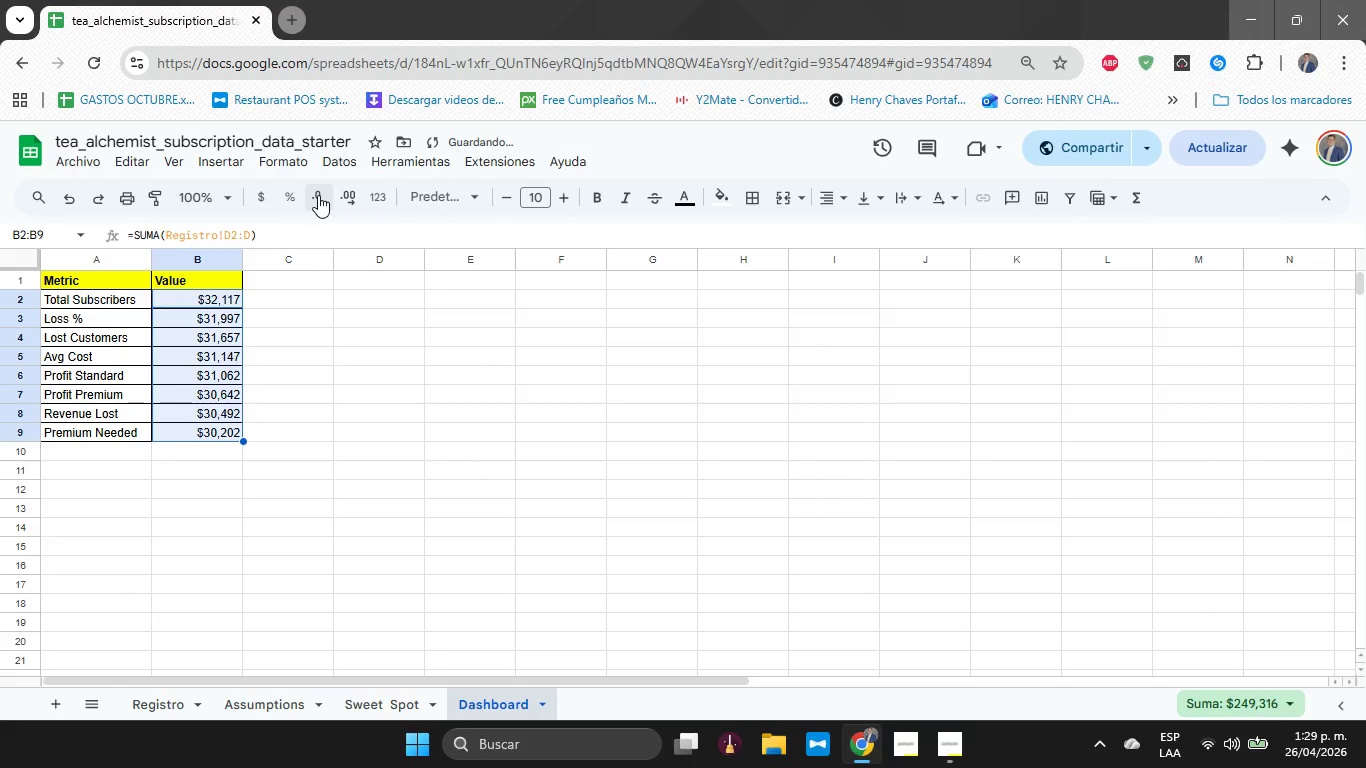 
left_click([212, 320])
 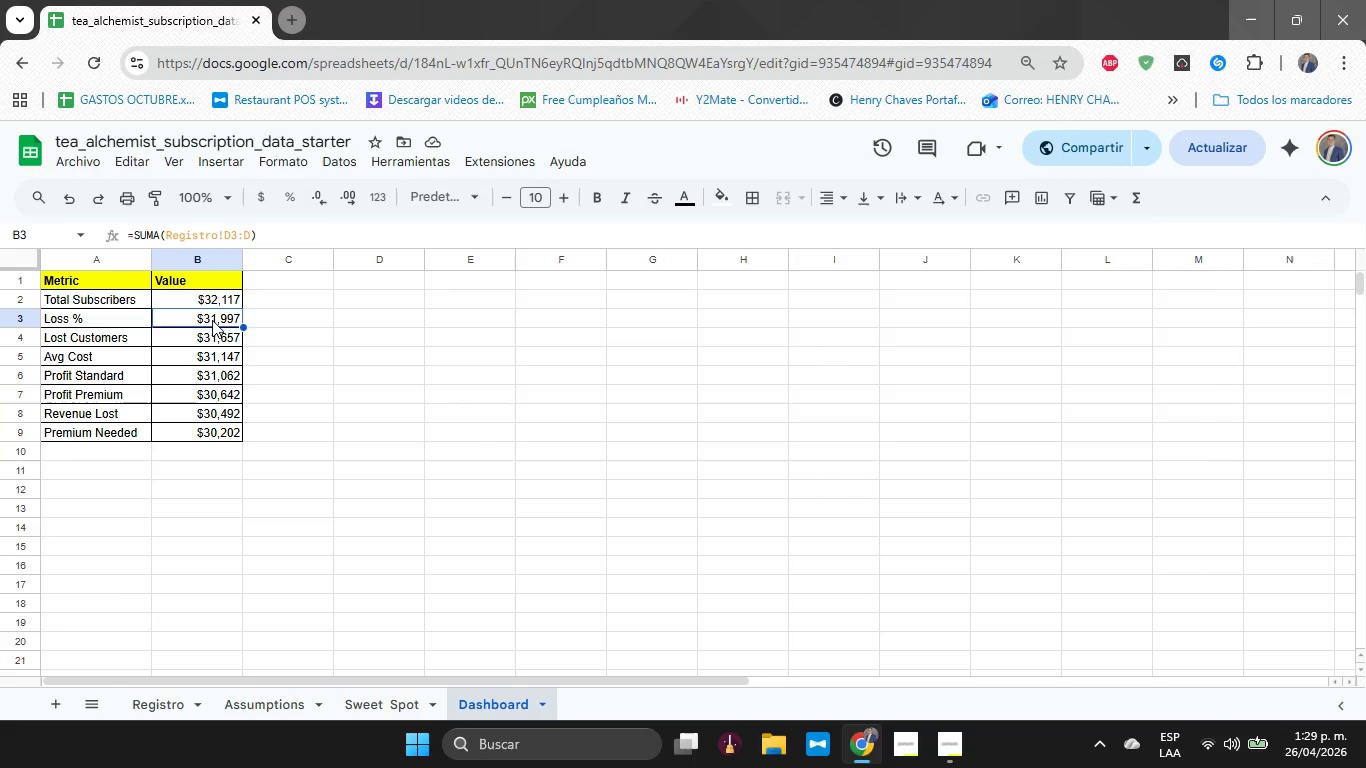 
hold_key(key=ArrowDown, duration=0.75)
 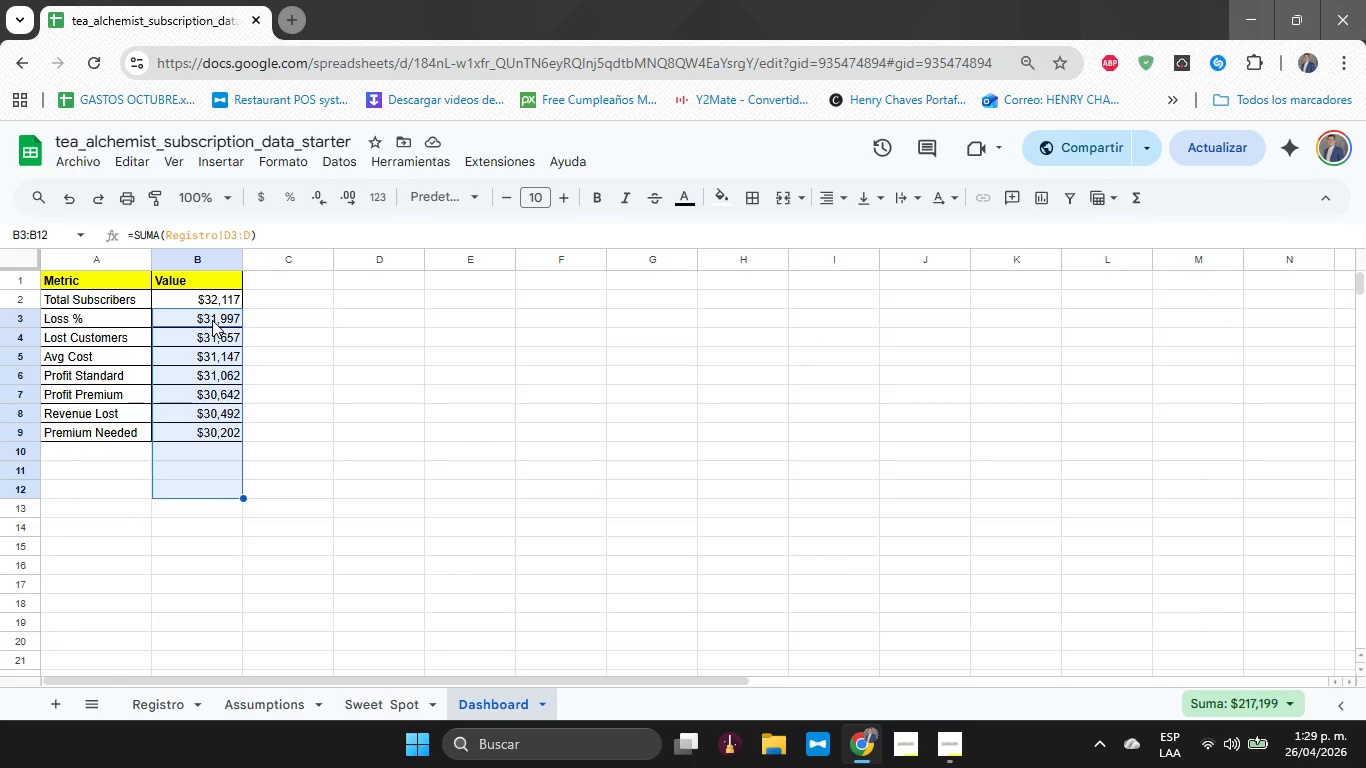 
key(Shift+ArrowUp)
 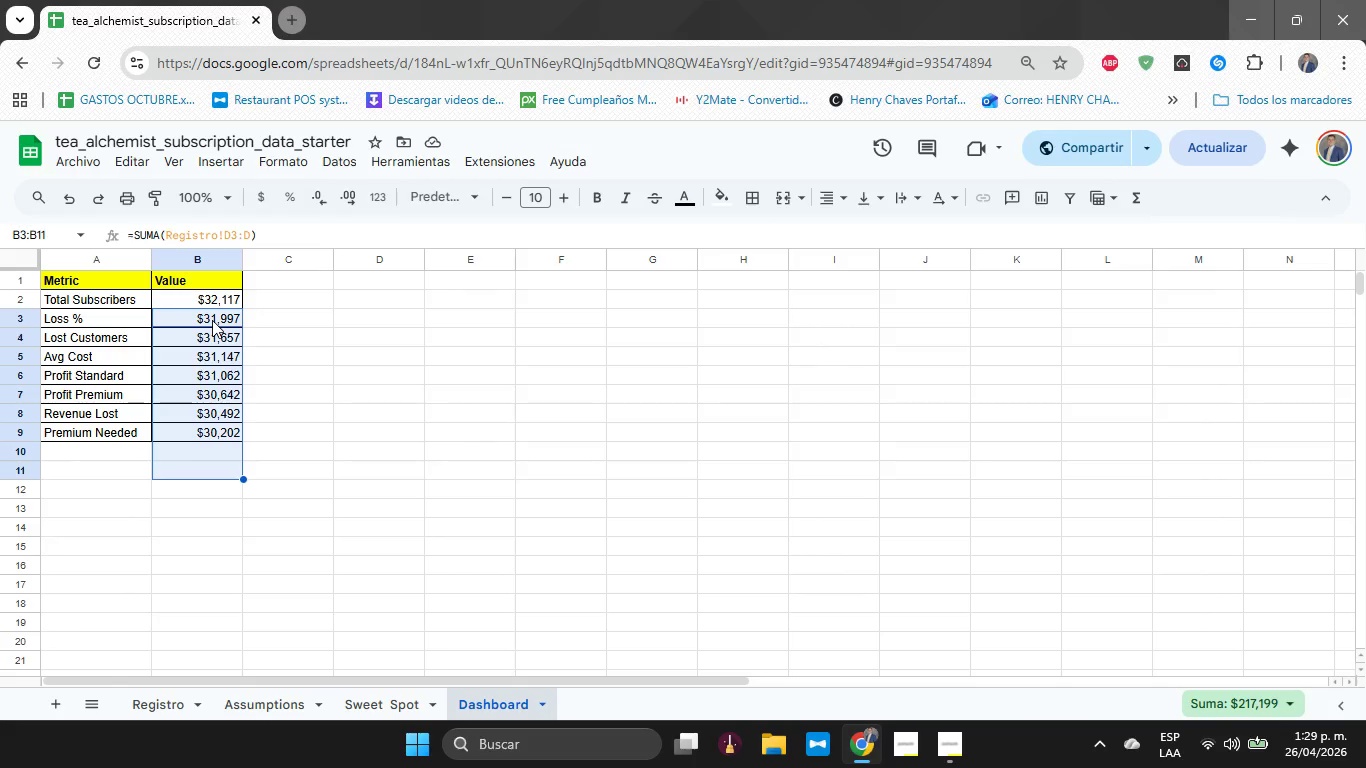 
key(Shift+ArrowUp)
 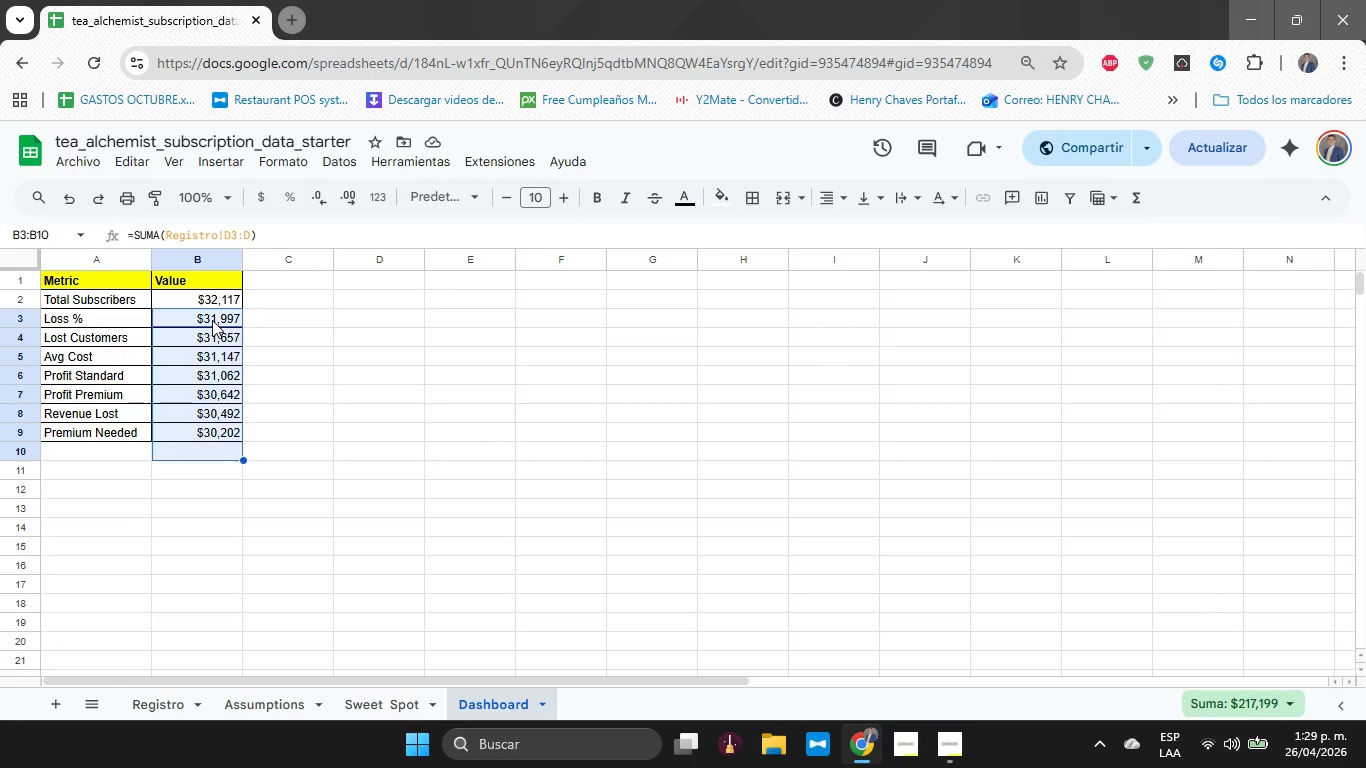 
key(Shift+ArrowUp)
 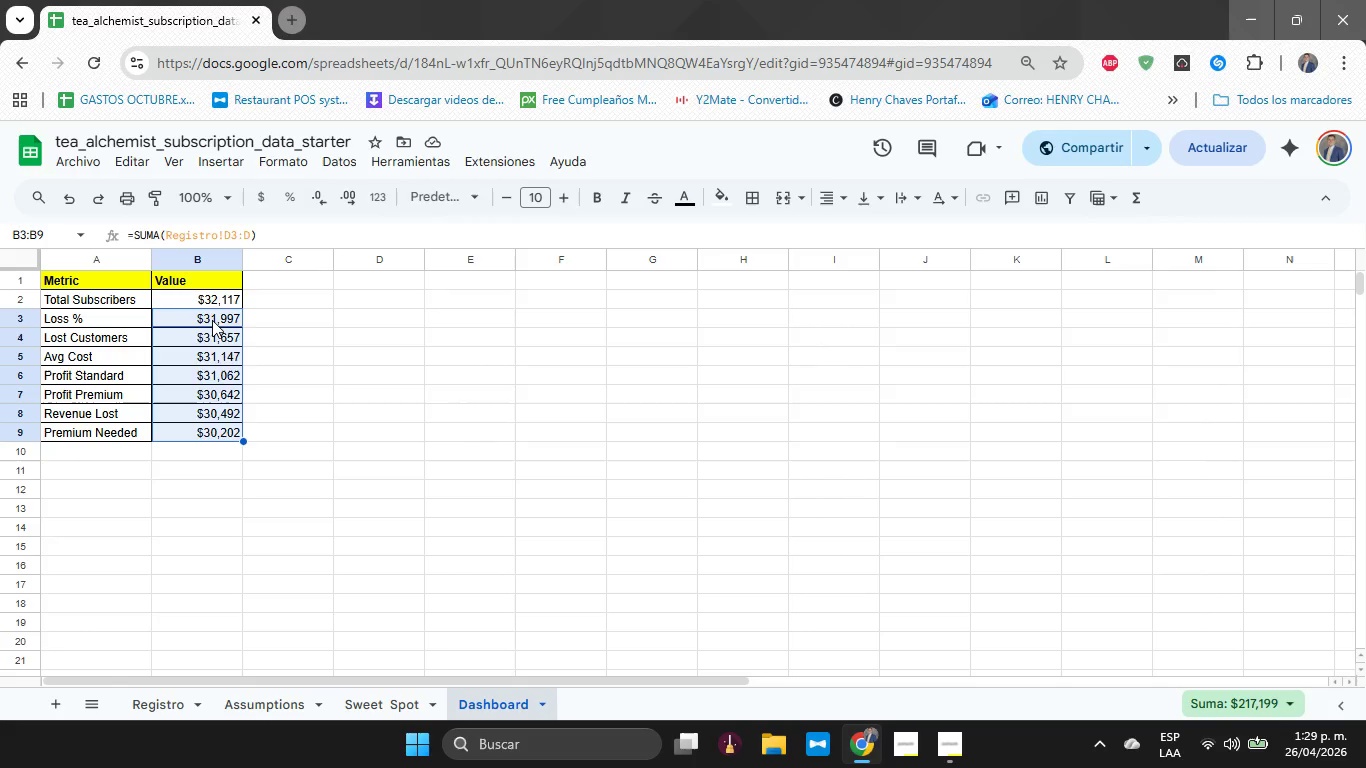 
key(Backspace)
 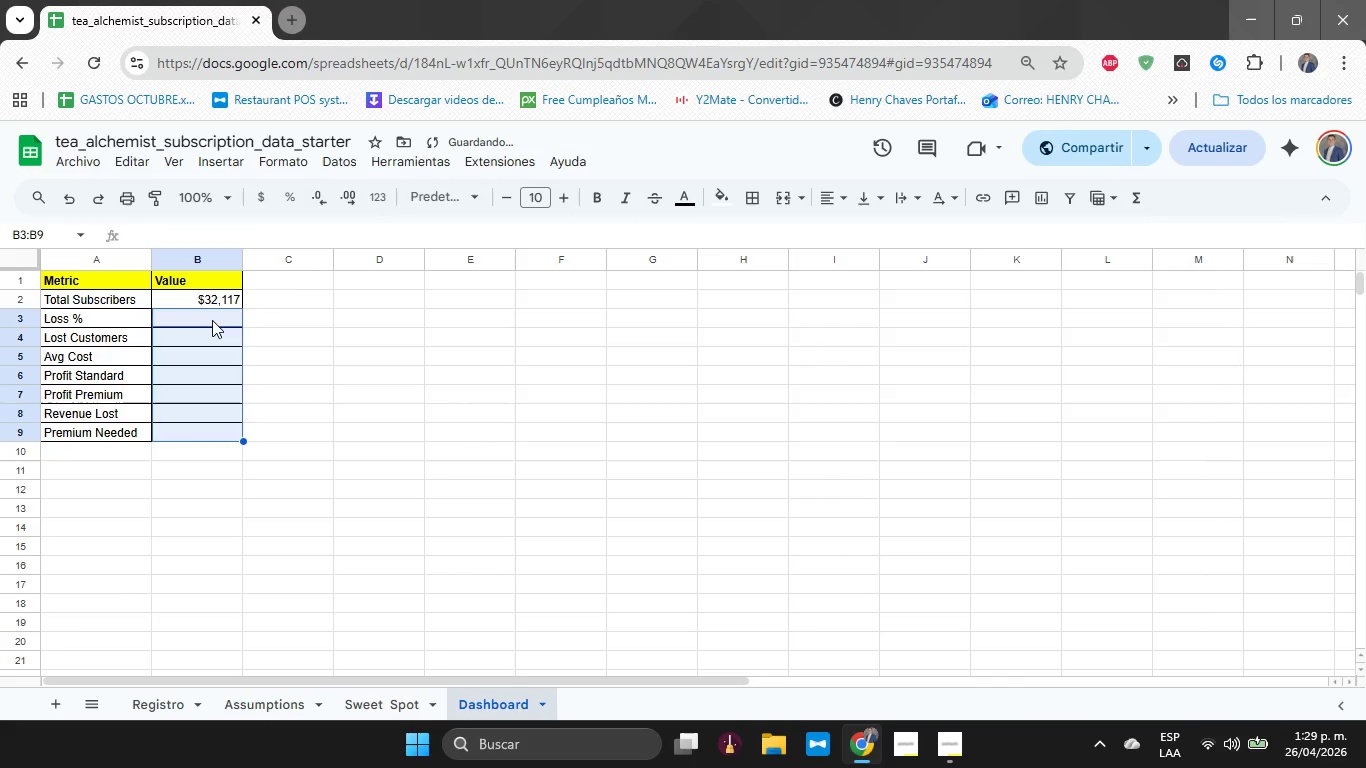 
key(ArrowDown)
 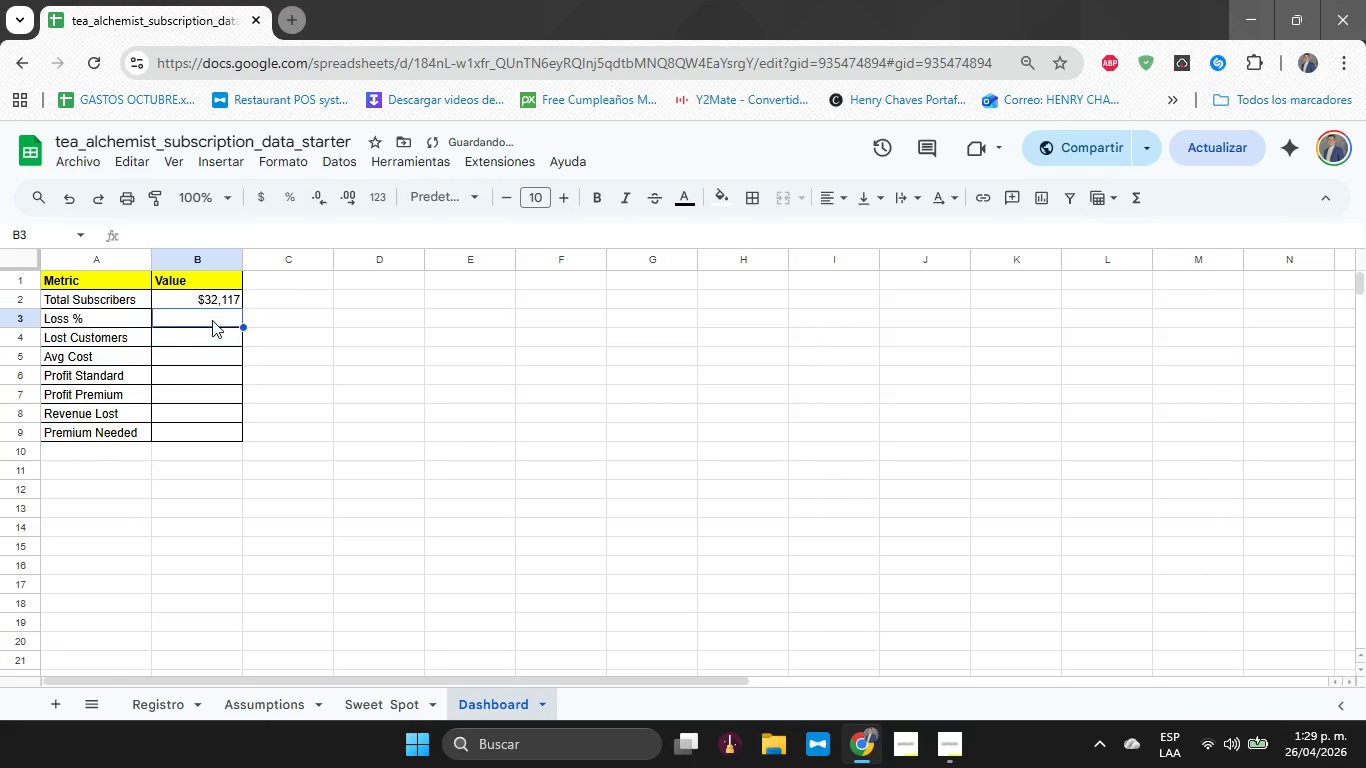 
key(ArrowUp)
 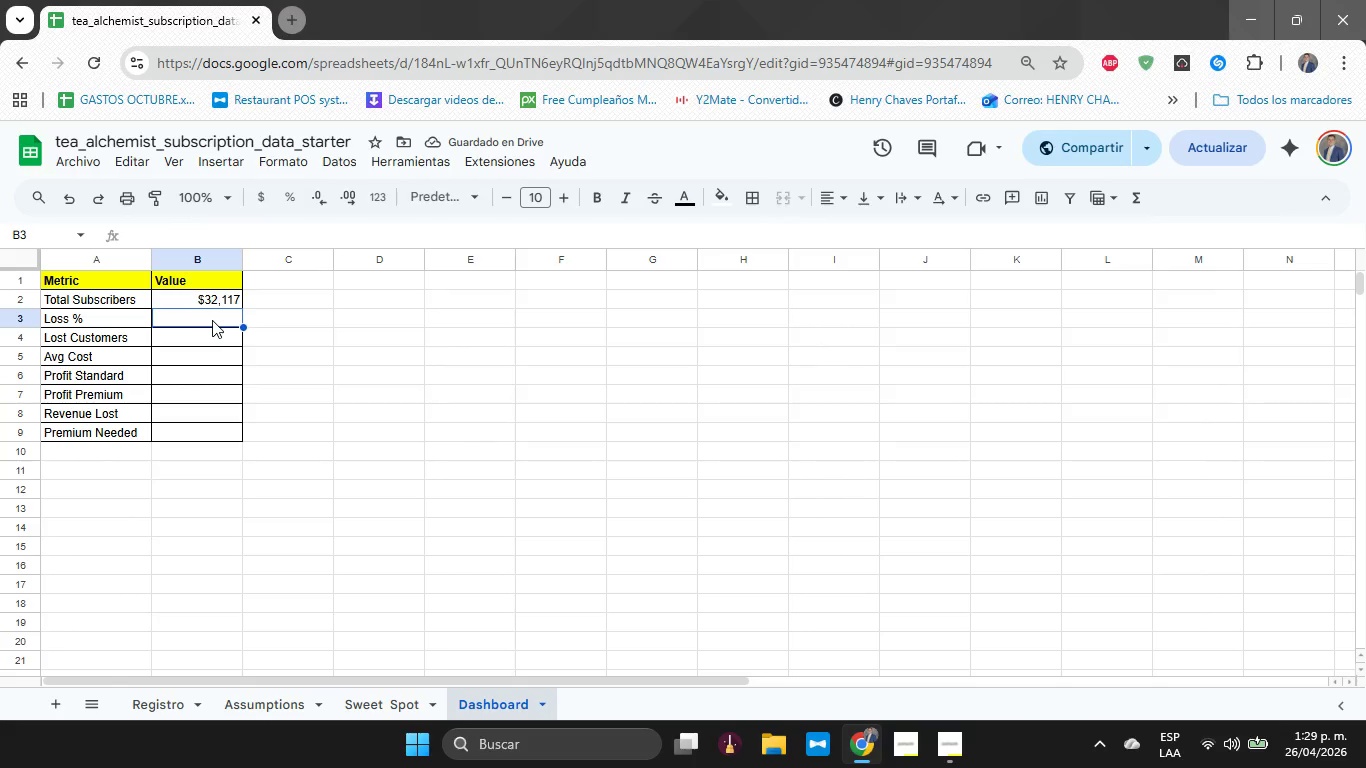 
type(10%)
 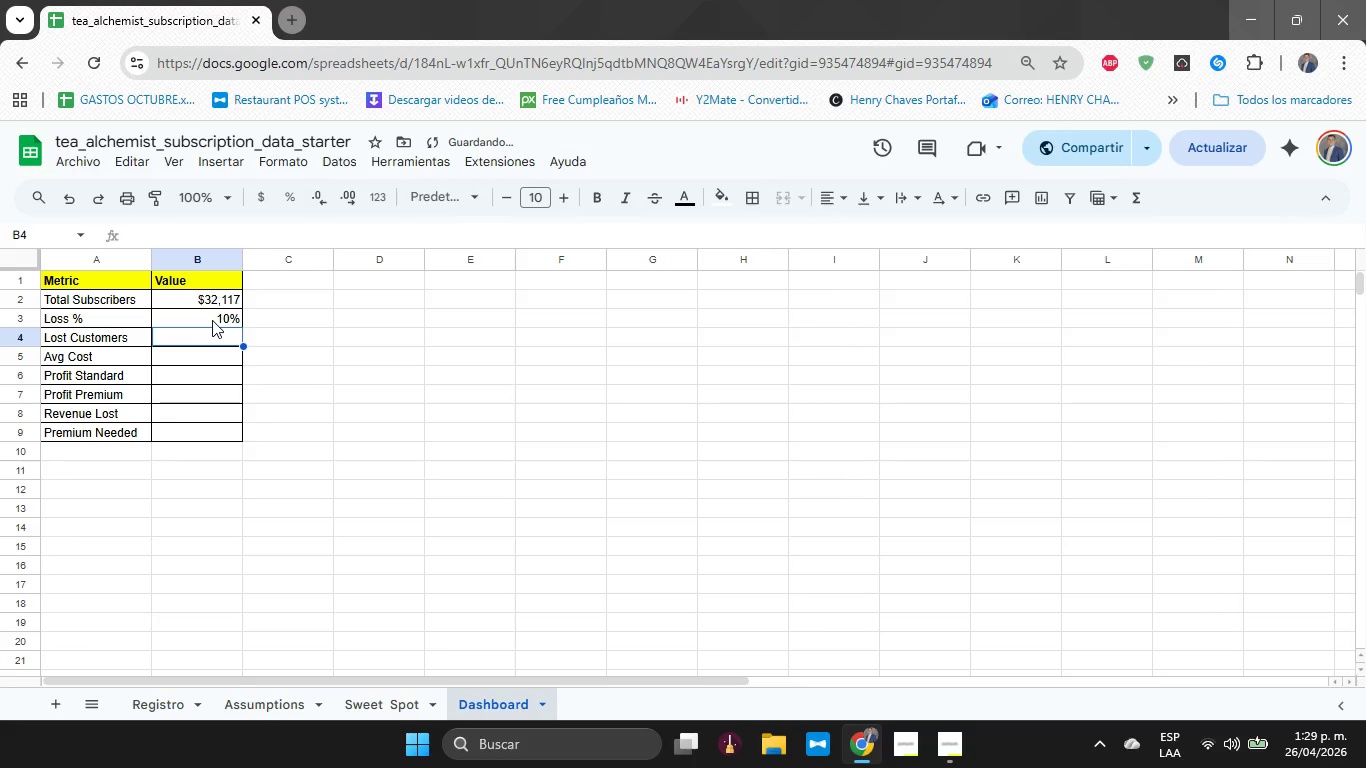 
 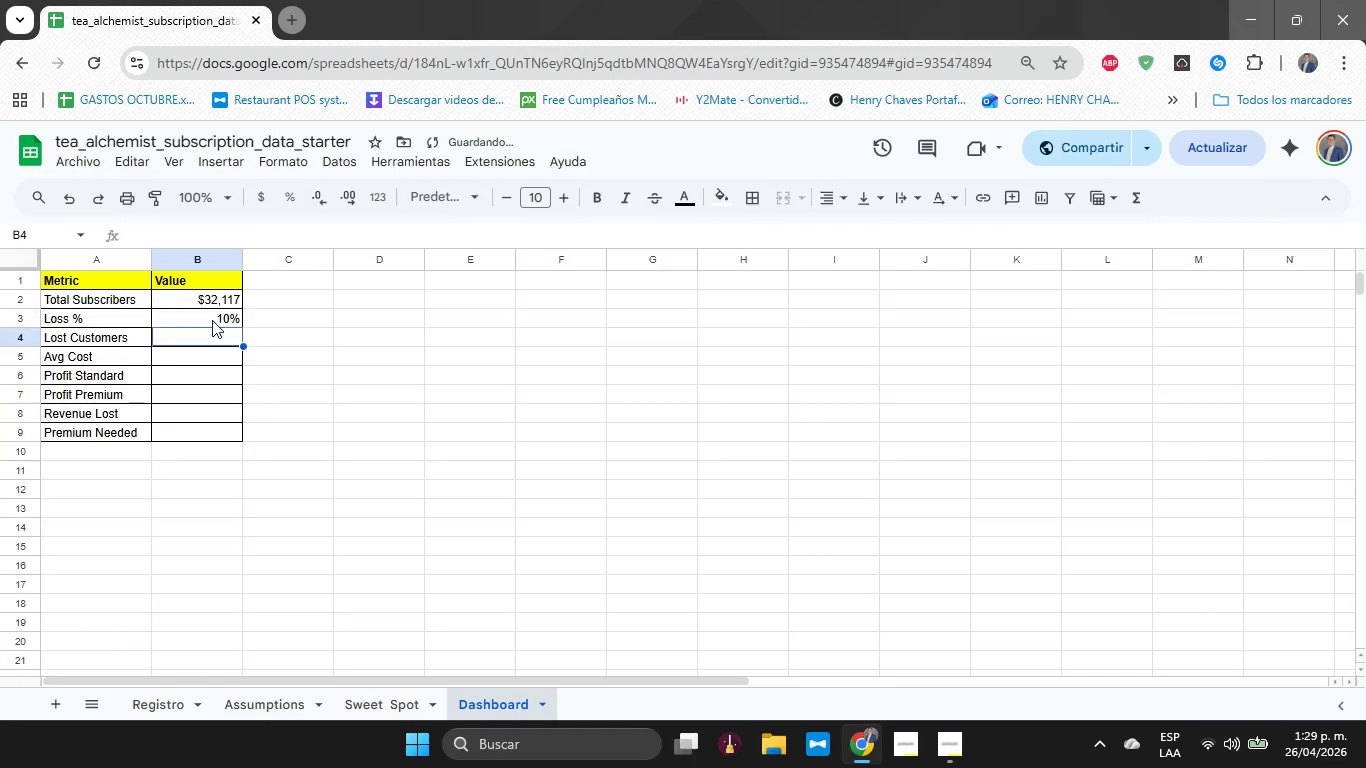 
key(Enter)
 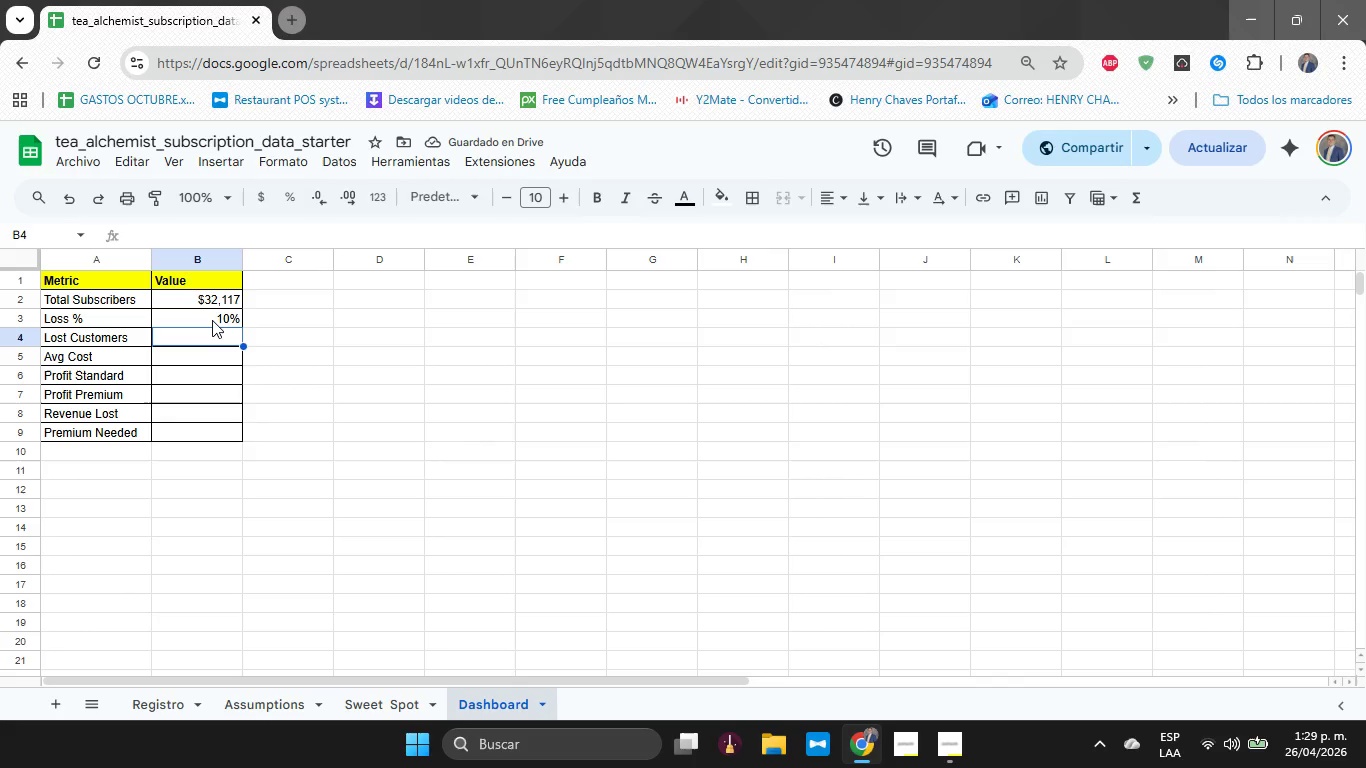 
wait(5.78)
 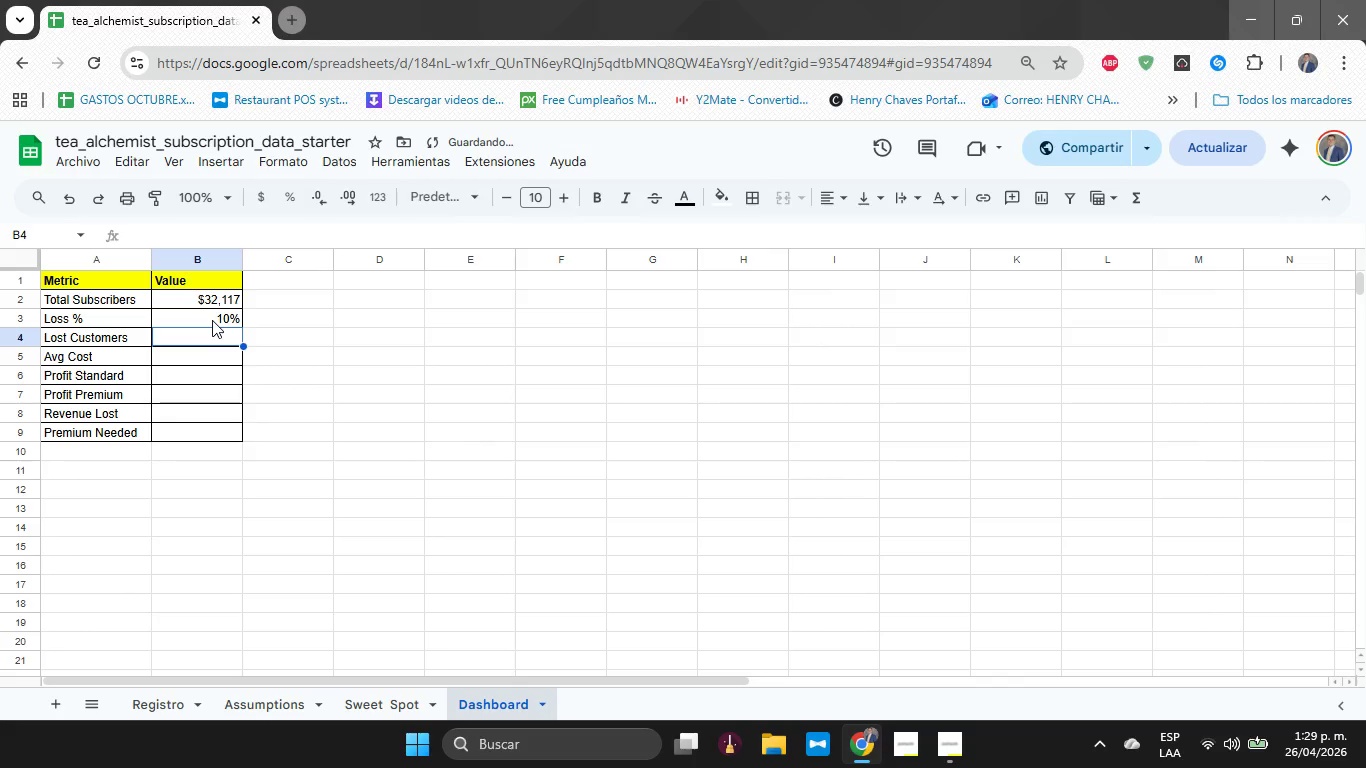 
key(Shift+0)
 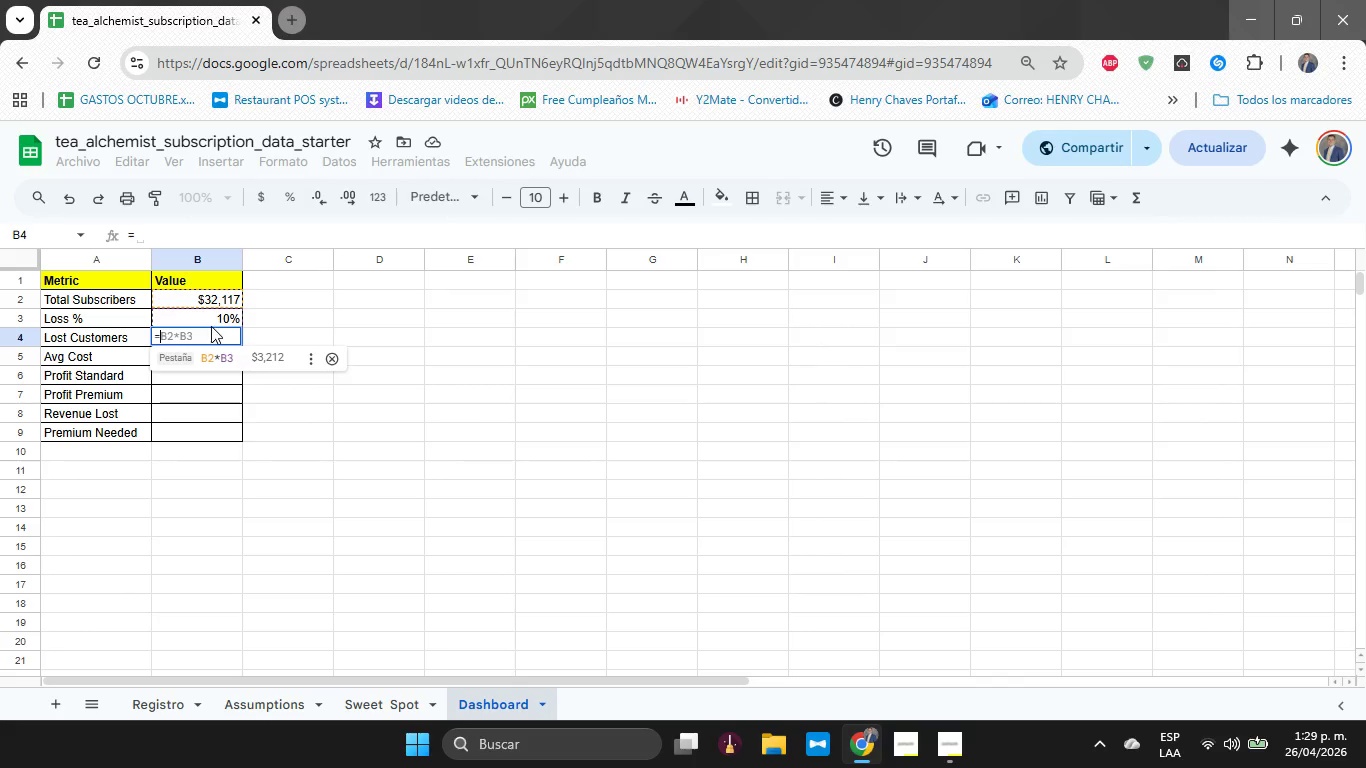 
wait(5.12)
 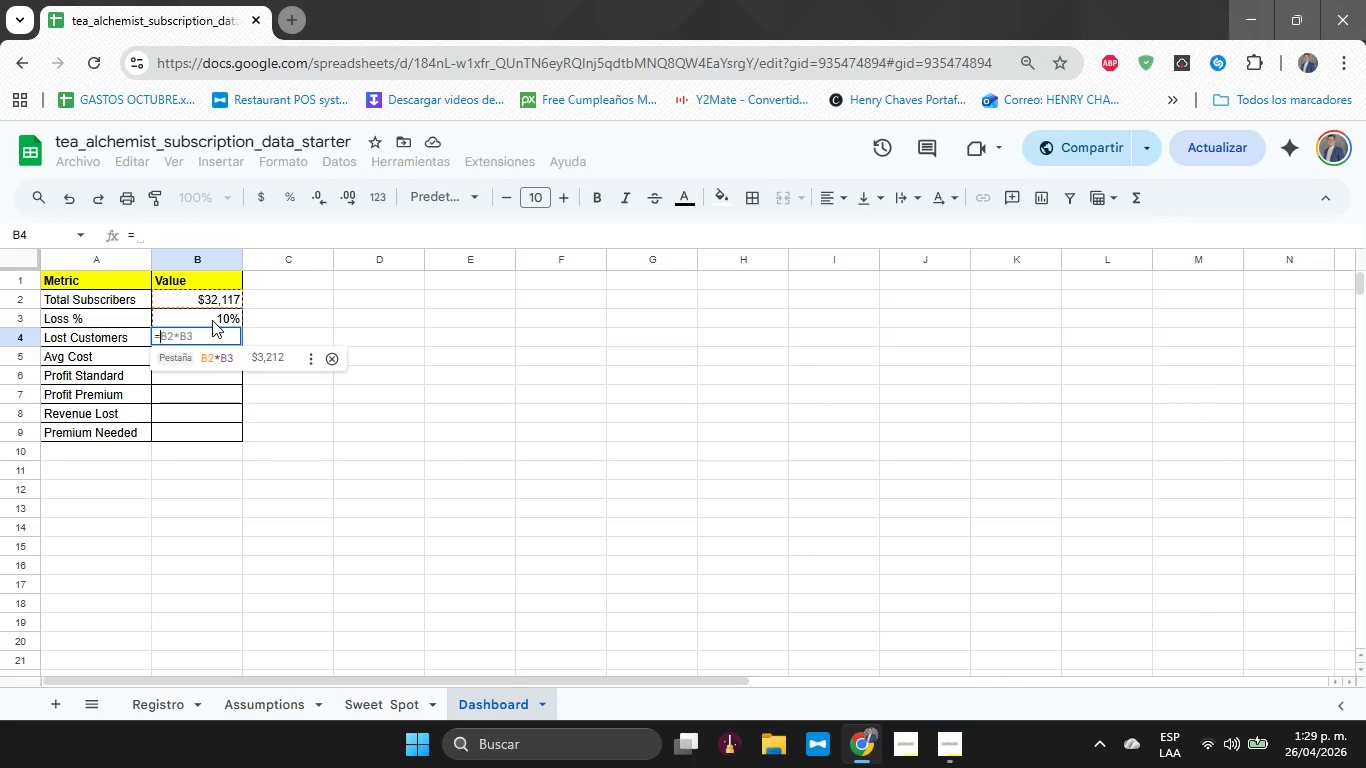 
left_click([210, 354])
 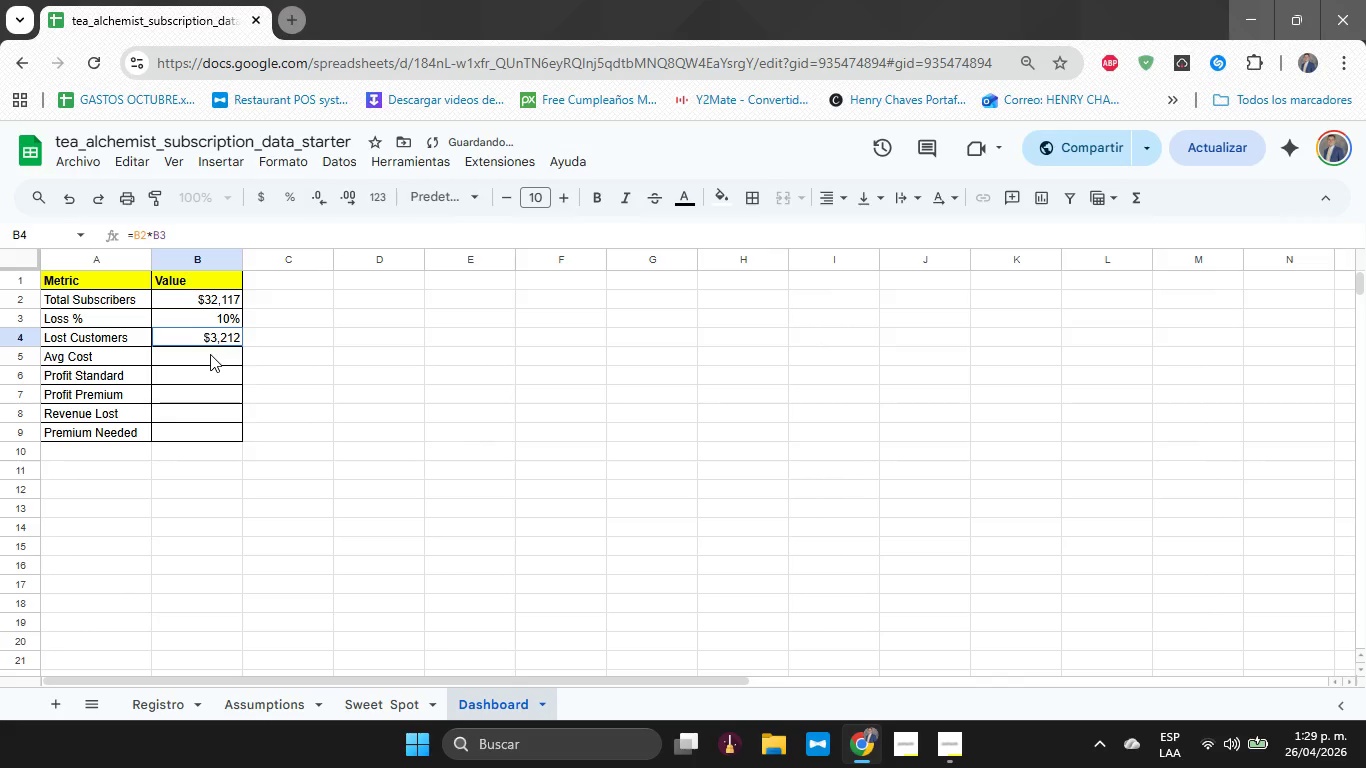 
left_click([210, 354])
 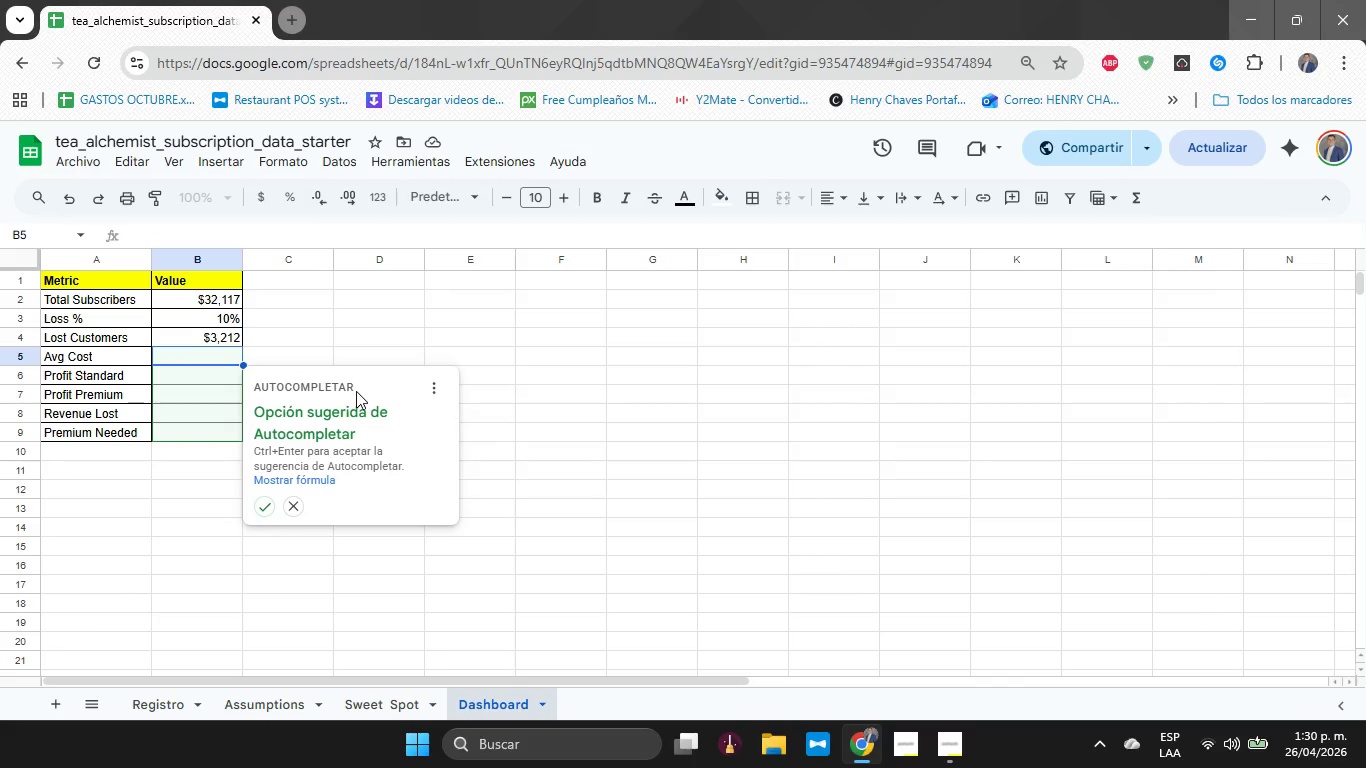 
wait(6.27)
 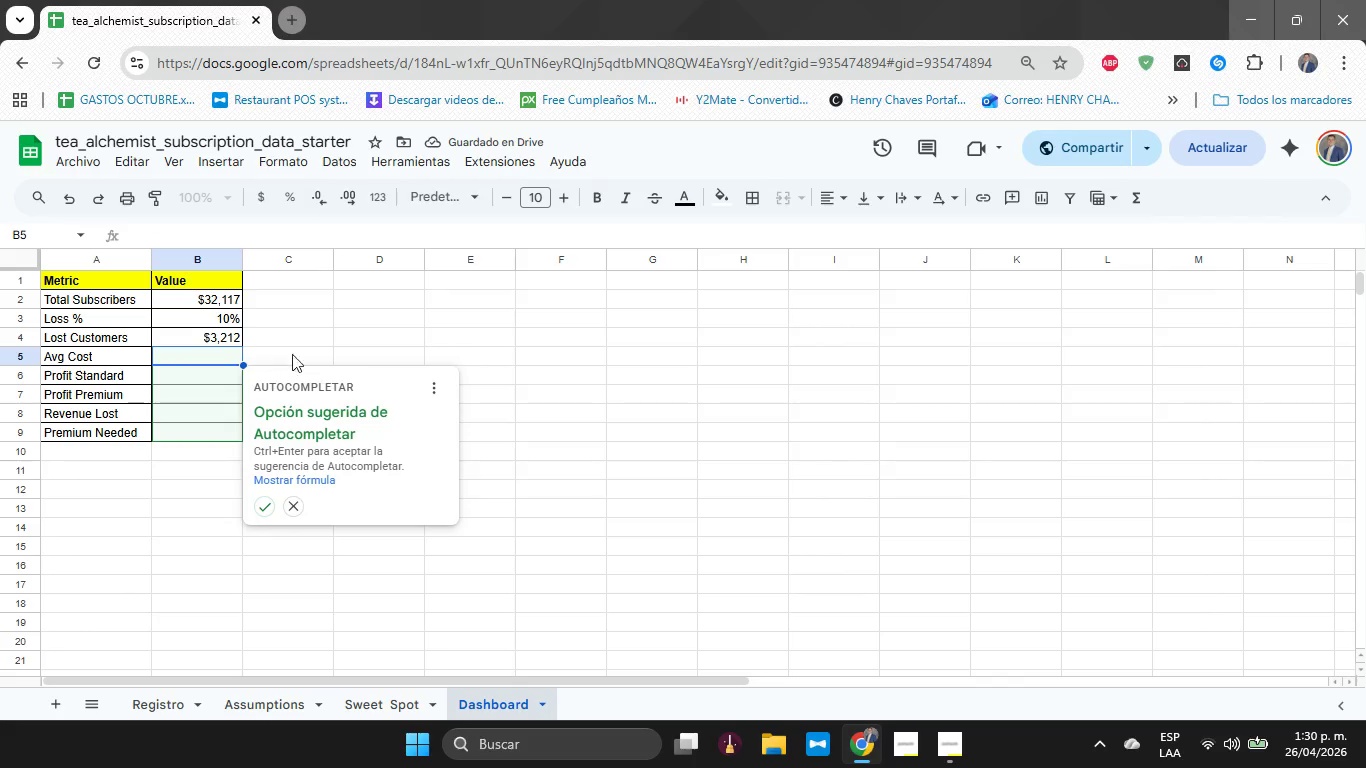 
key(ArrowUp)
 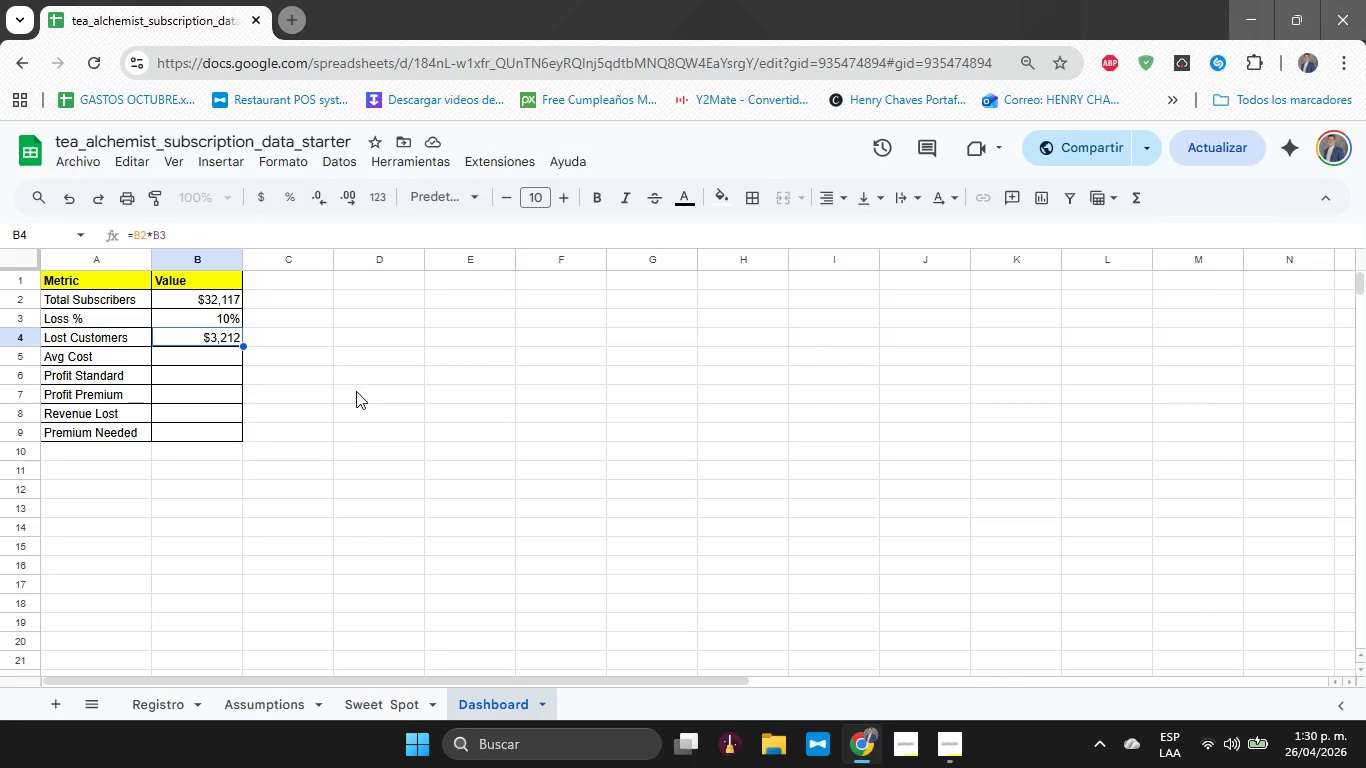 
key(ArrowDown)
 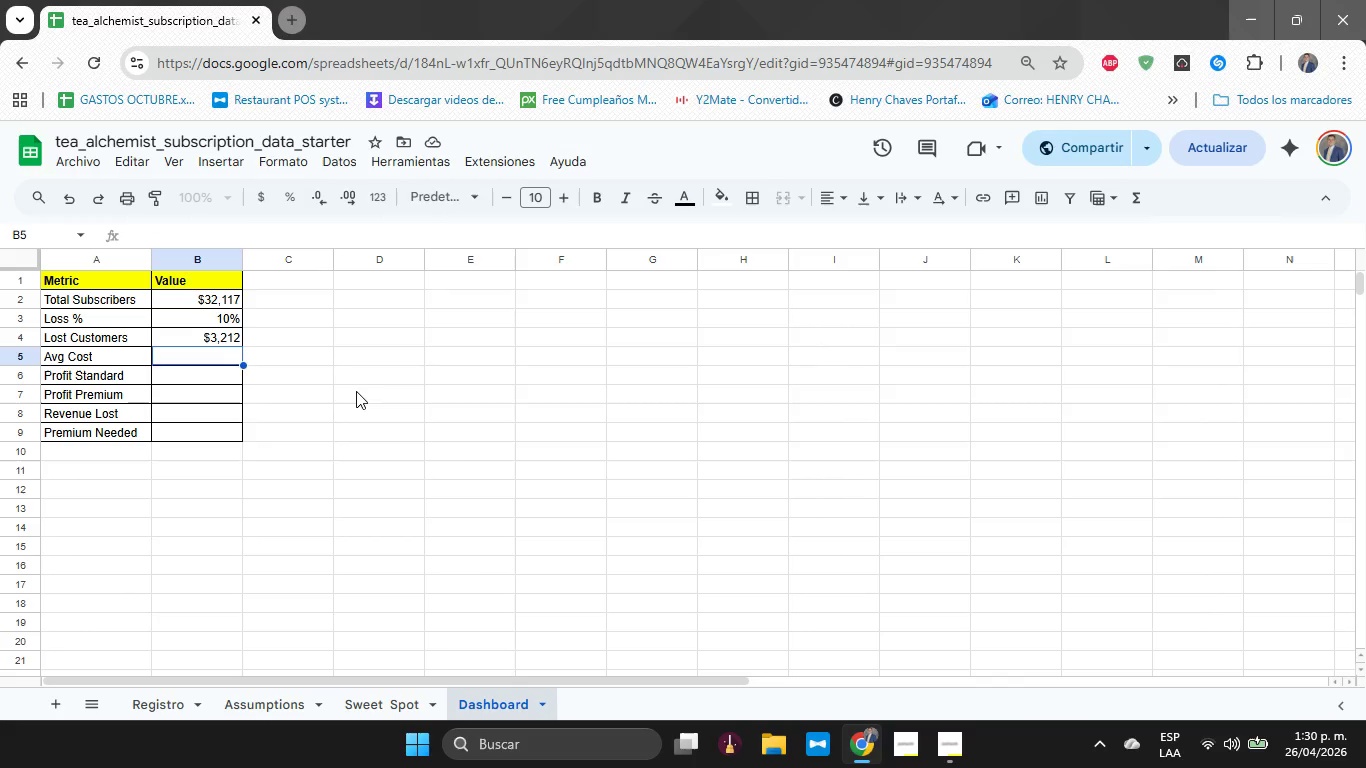 
type()pRO)
key(Backspace)
key(Backspace)
key(Backspace)
type(PR)
key(Backspace)
type(romedio*Registro!J3)
key(Backspace)
type(2>2()
 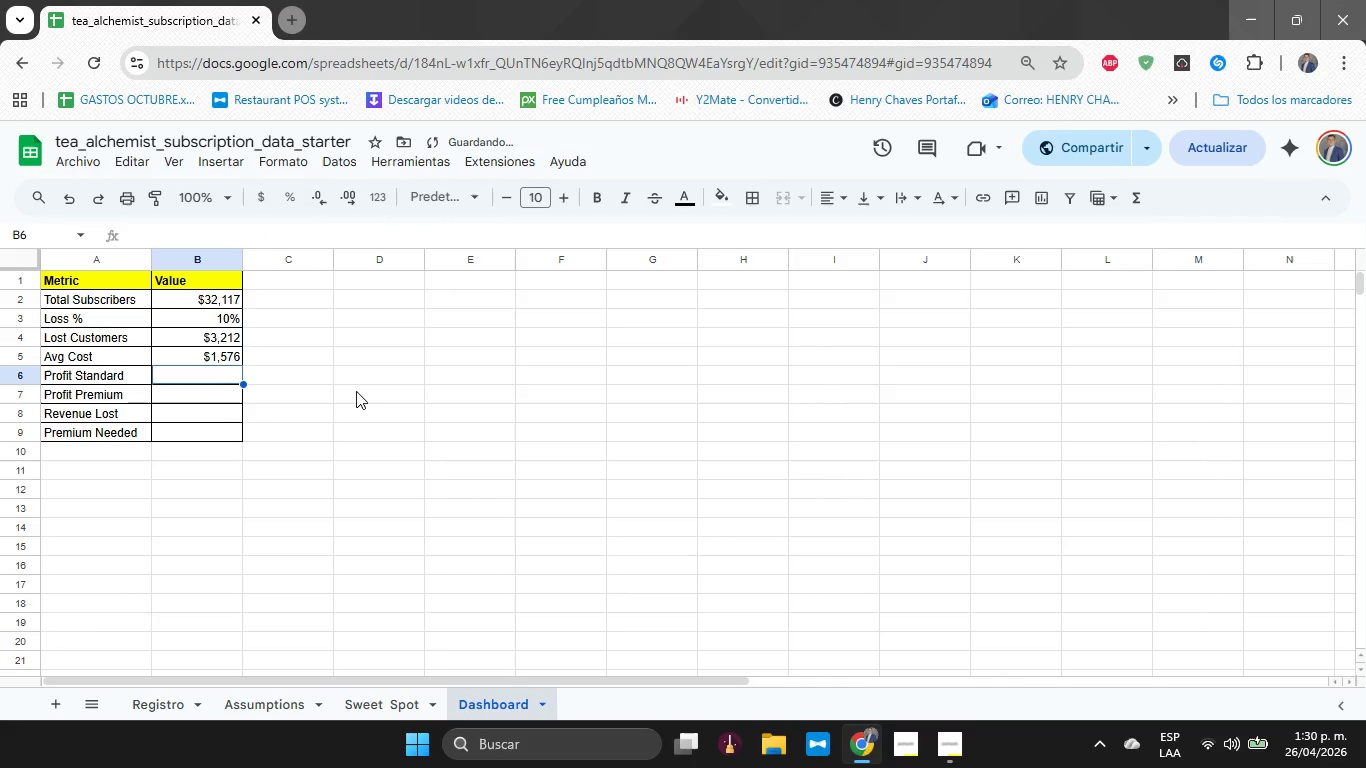 
 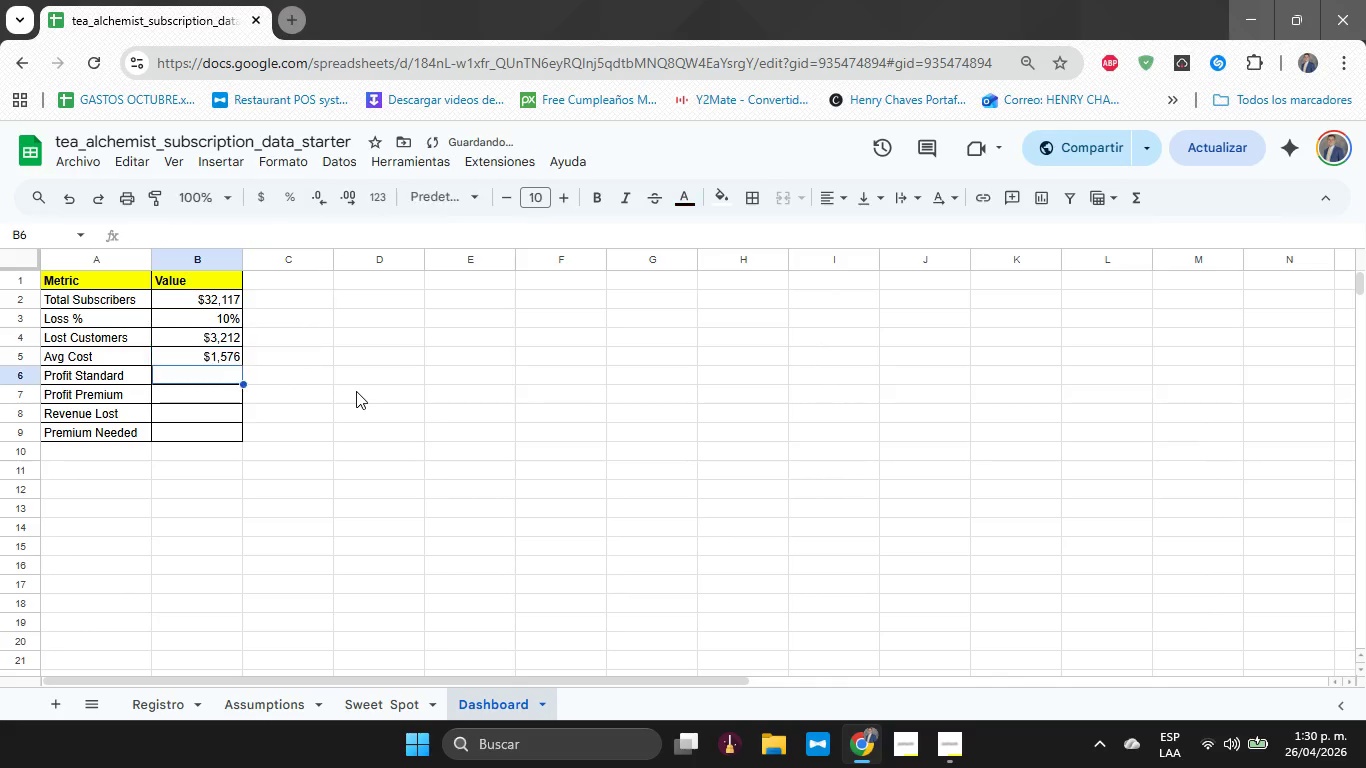 
key(Enter)
 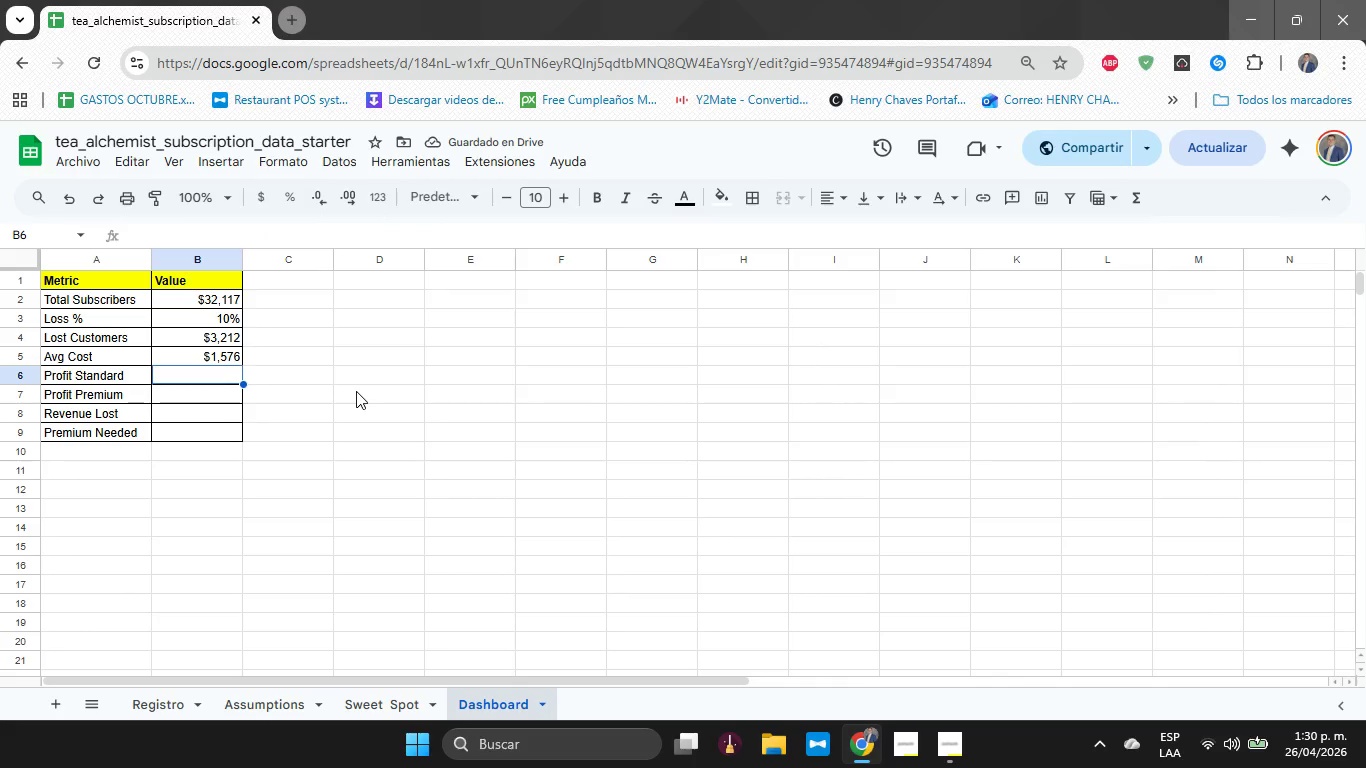 
wait(5.16)
 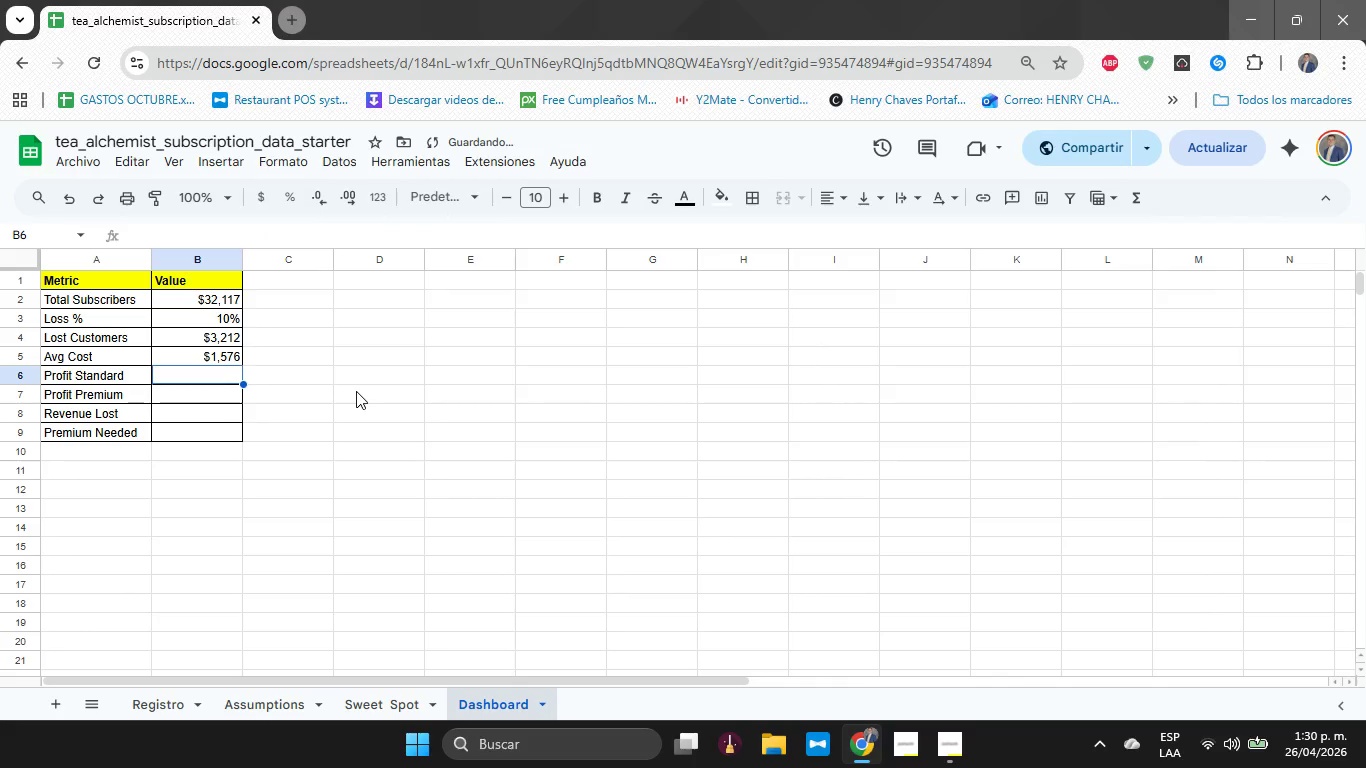 
type()Assumptions!B3-B5)
 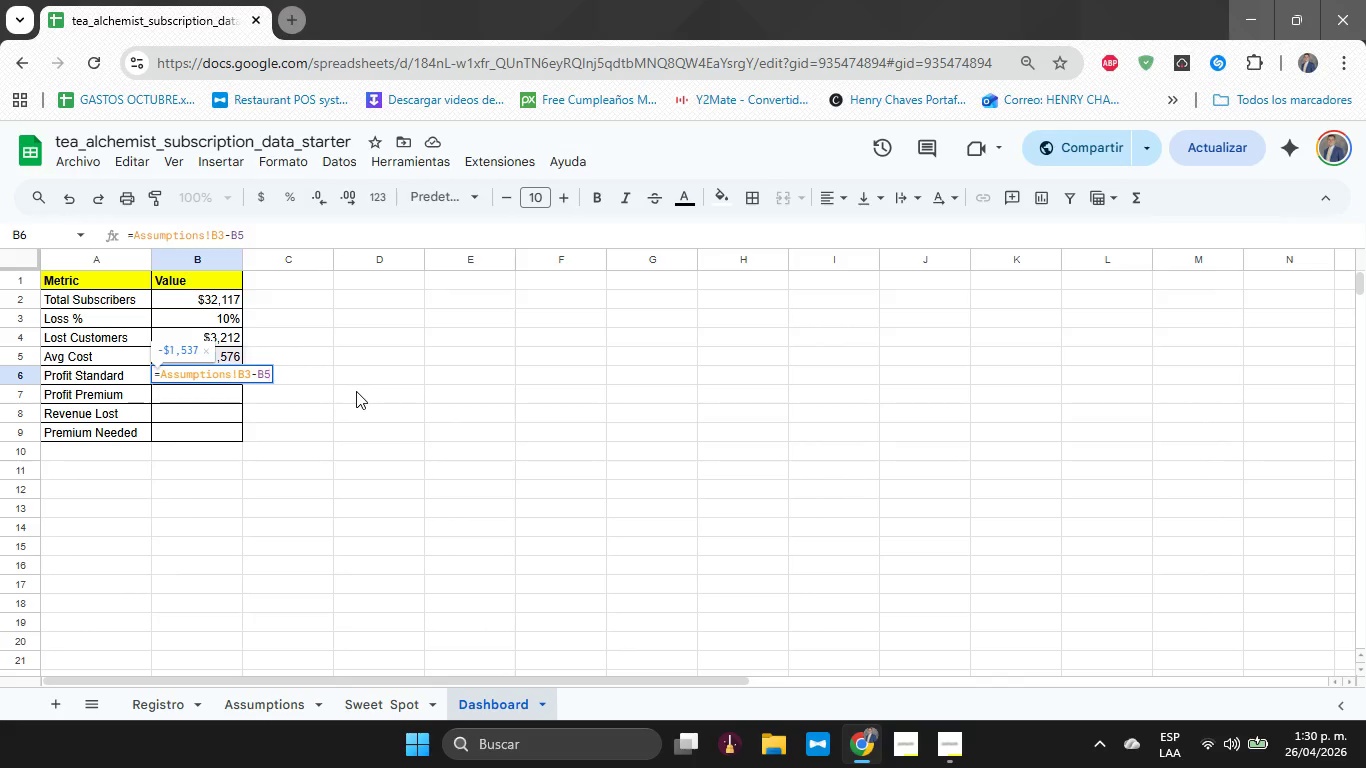 
key(Enter)
 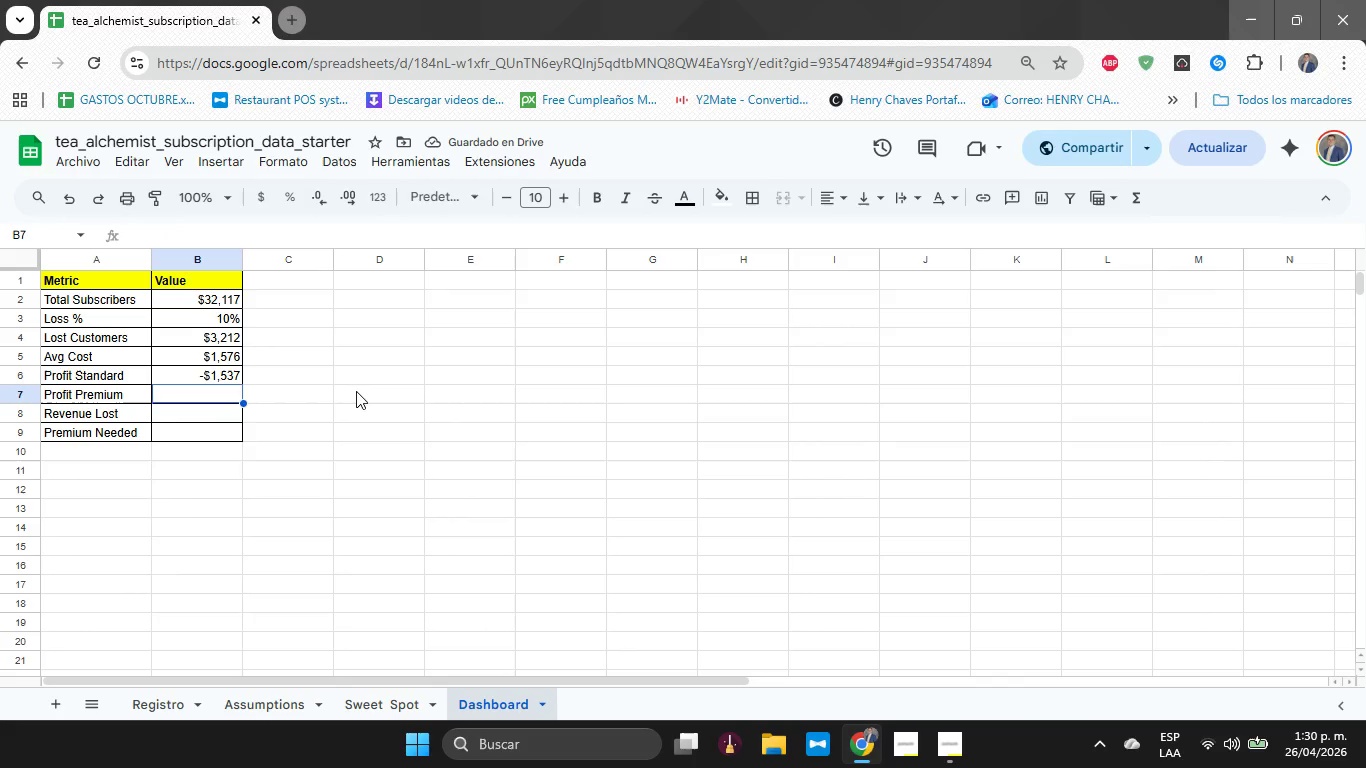 
wait(5.86)
 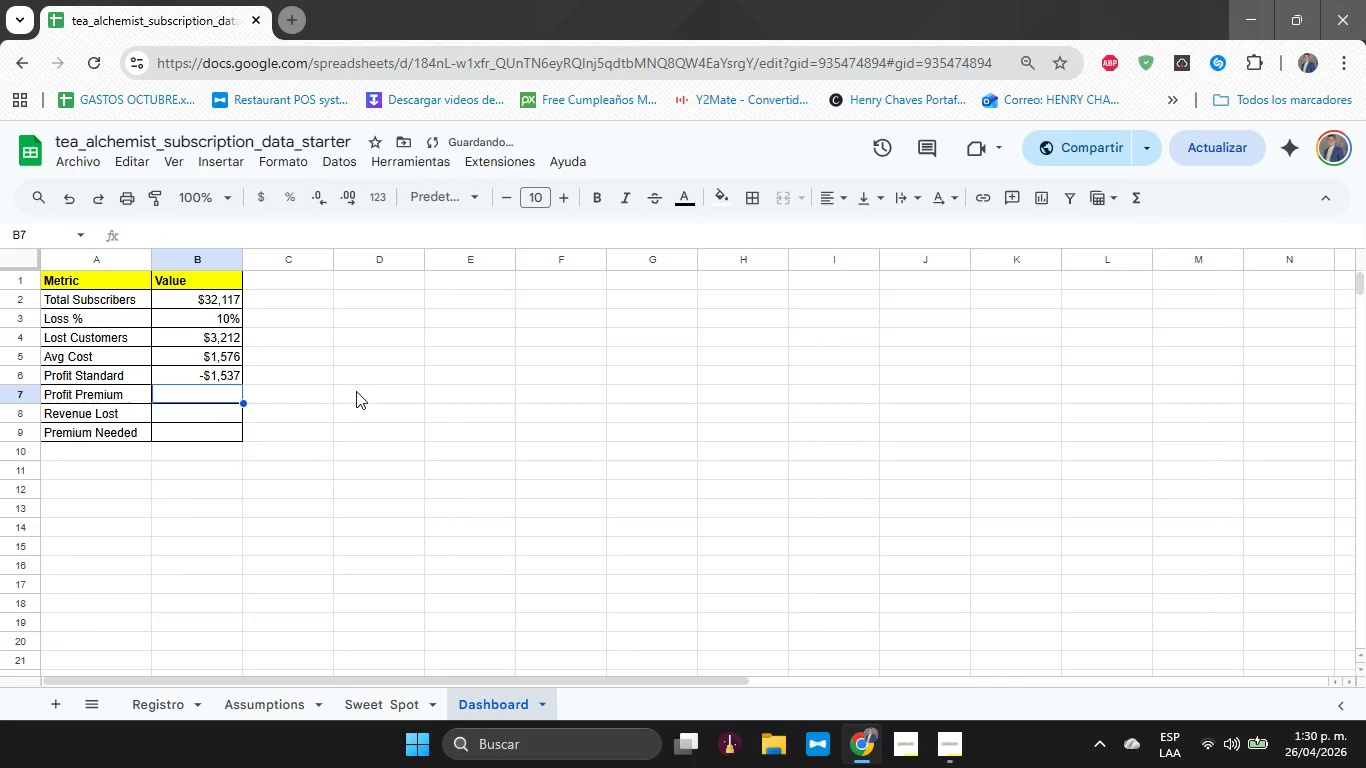 
hold_key(key=ShiftRight, duration=1.11)
 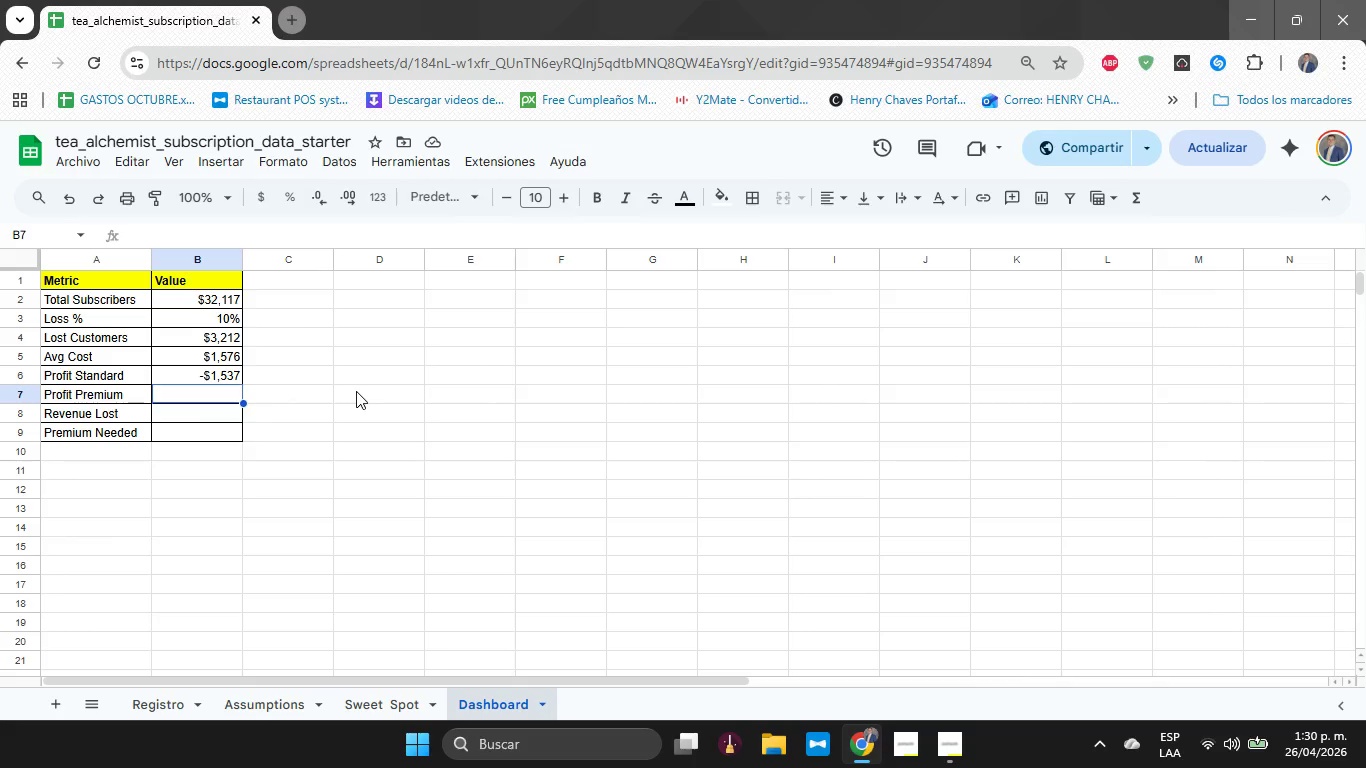 
key(ArrowUp)
 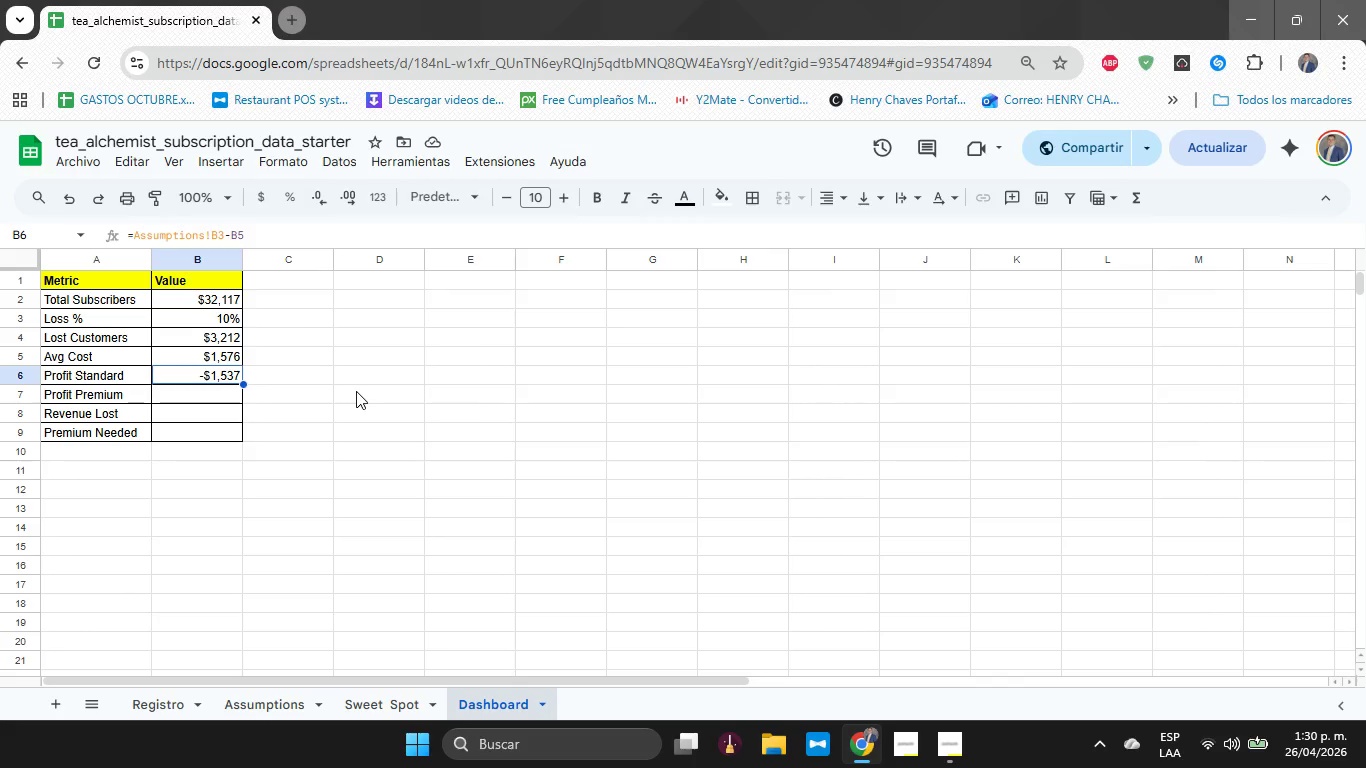 
key(Control+ControlLeft)
 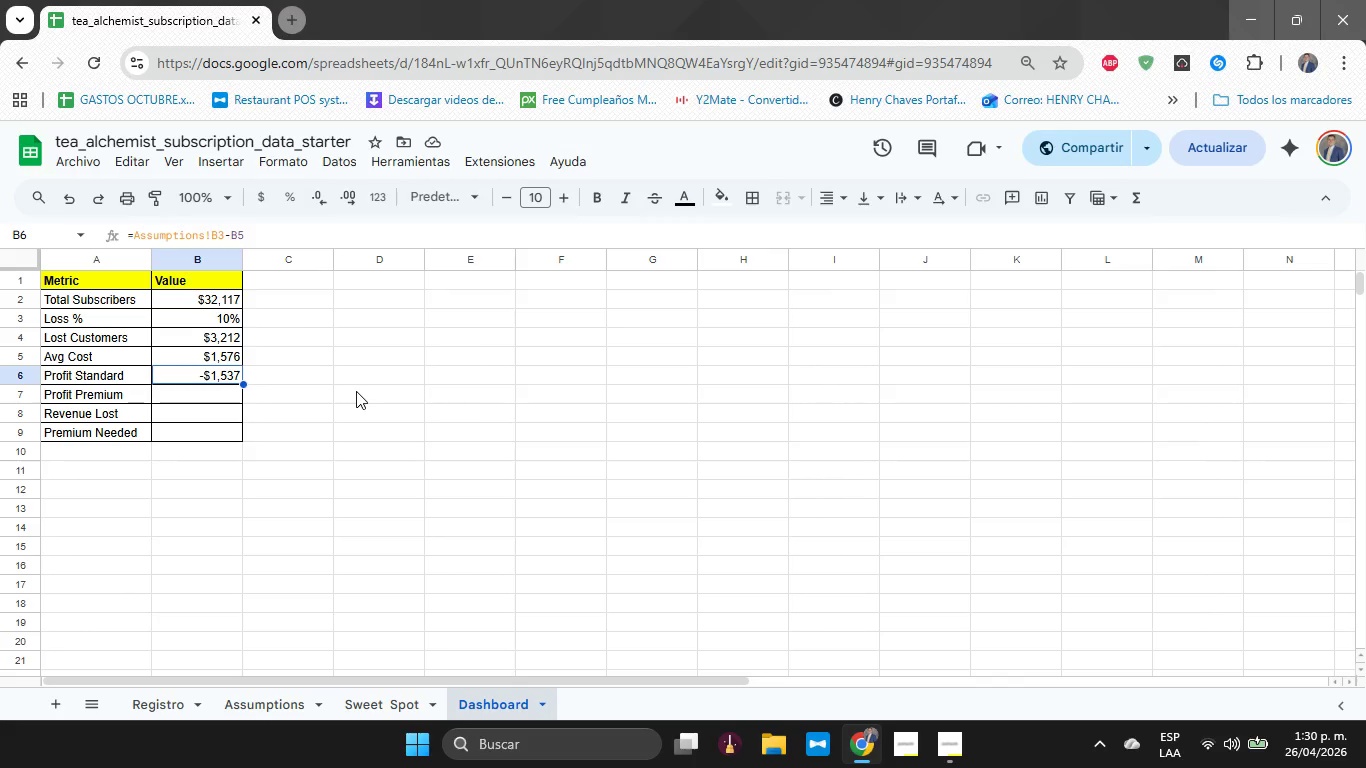 
key(Control+C)
 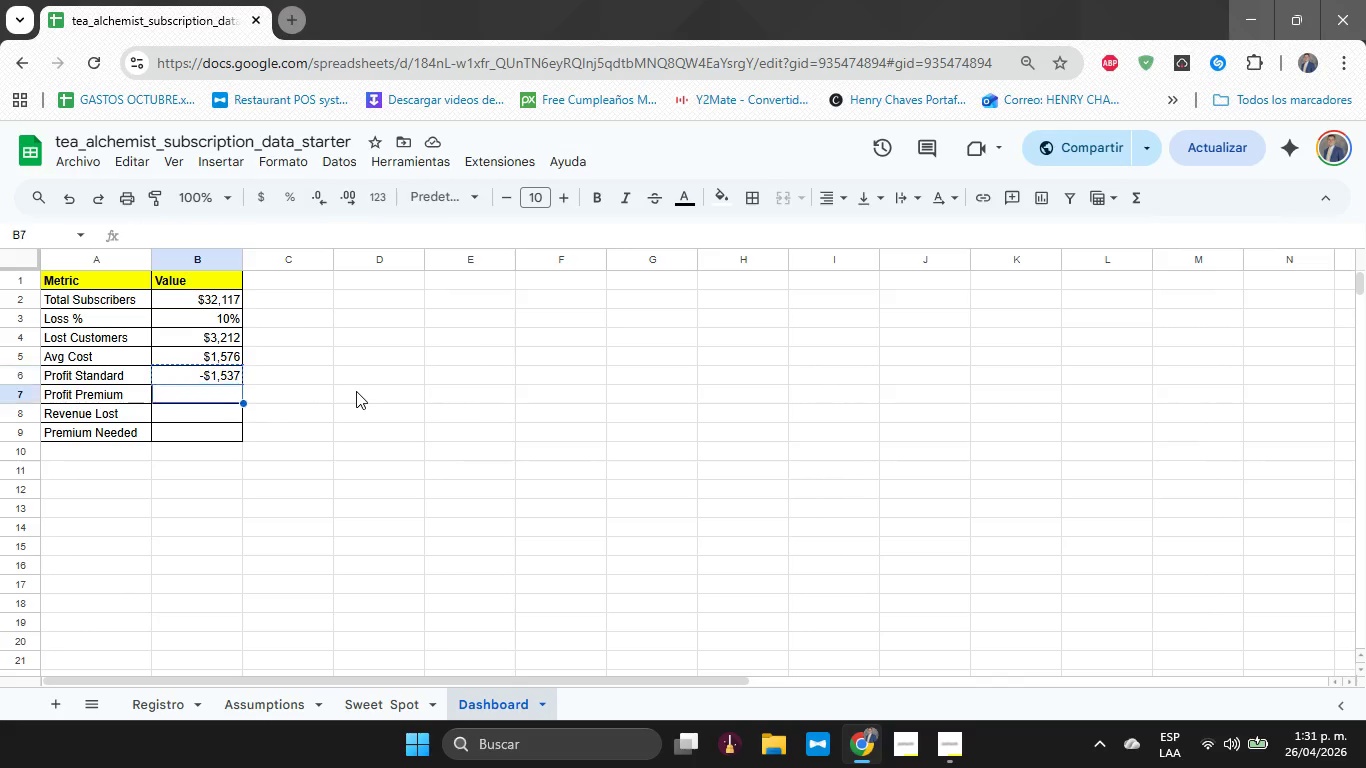 
key(ArrowDown)
 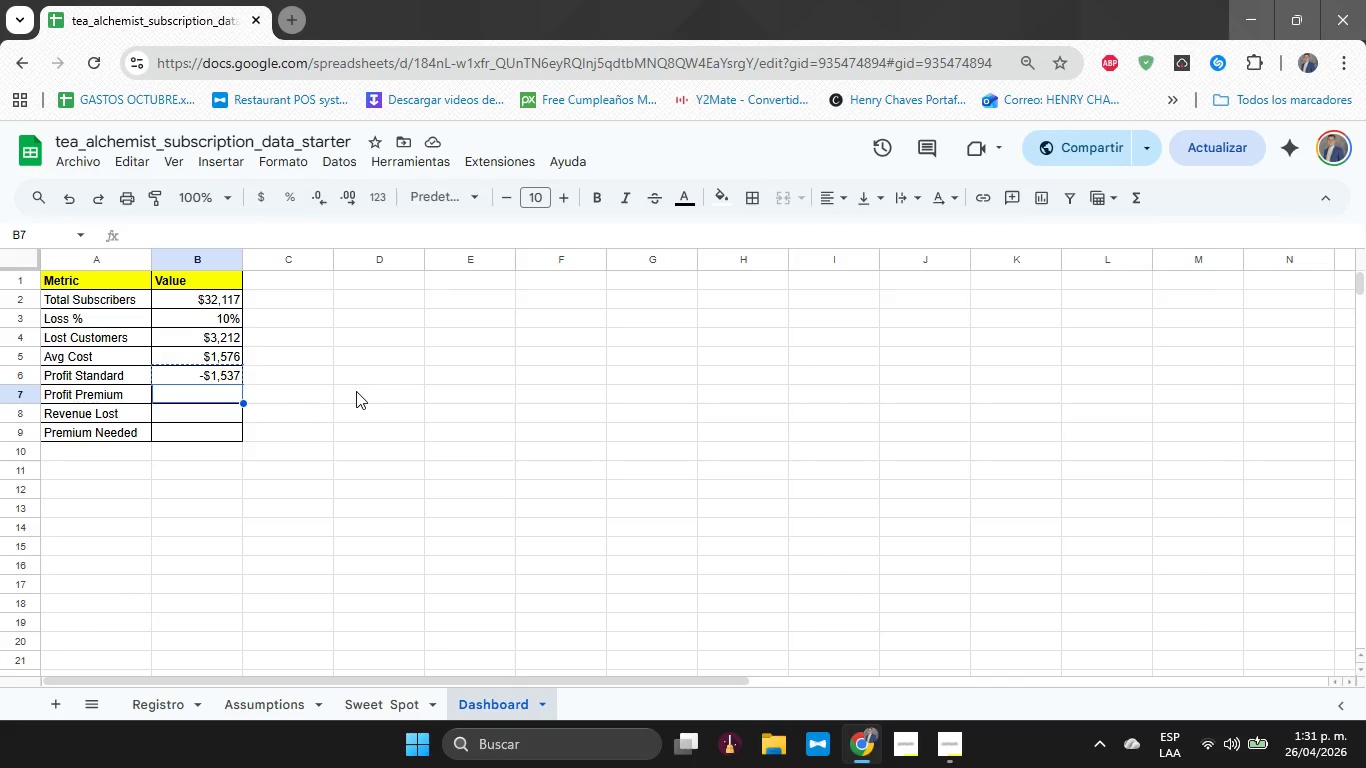 
key(Control+V)
 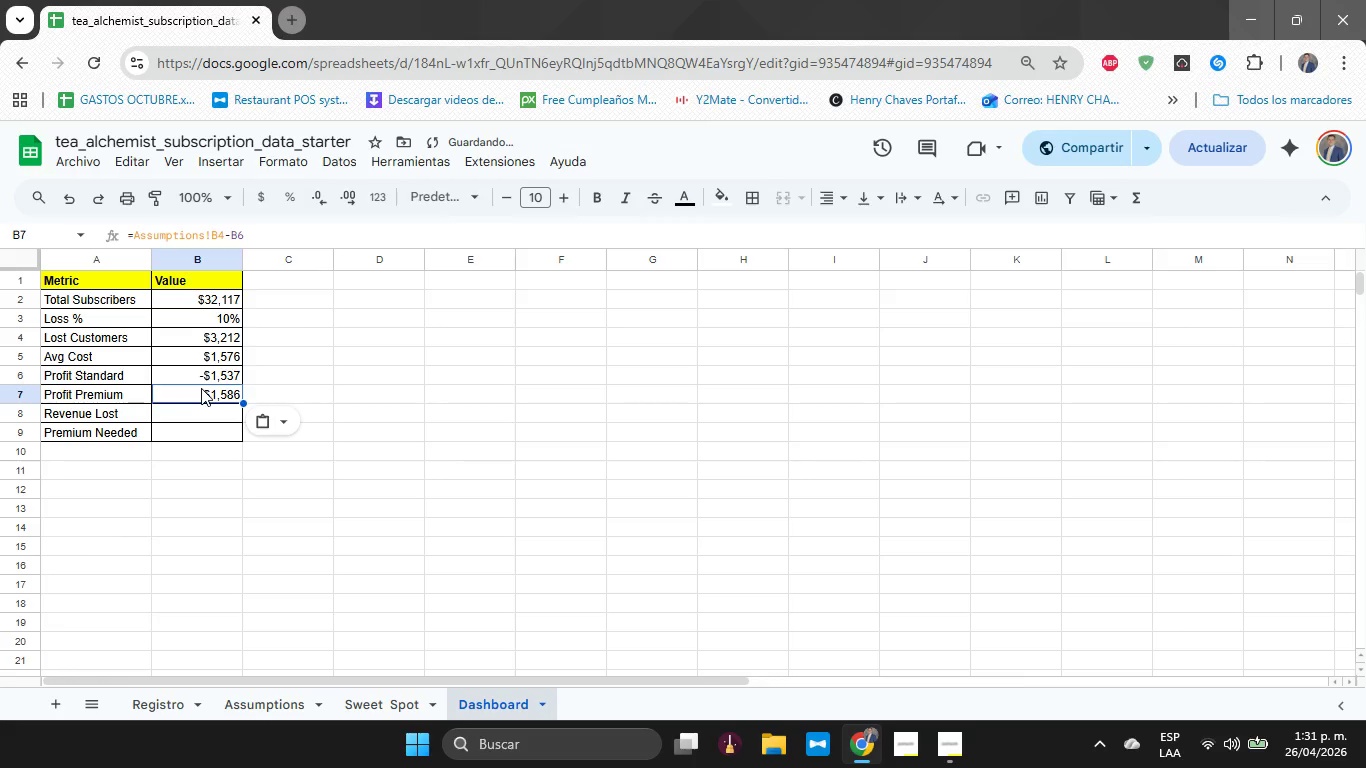 
left_click([201, 388])
 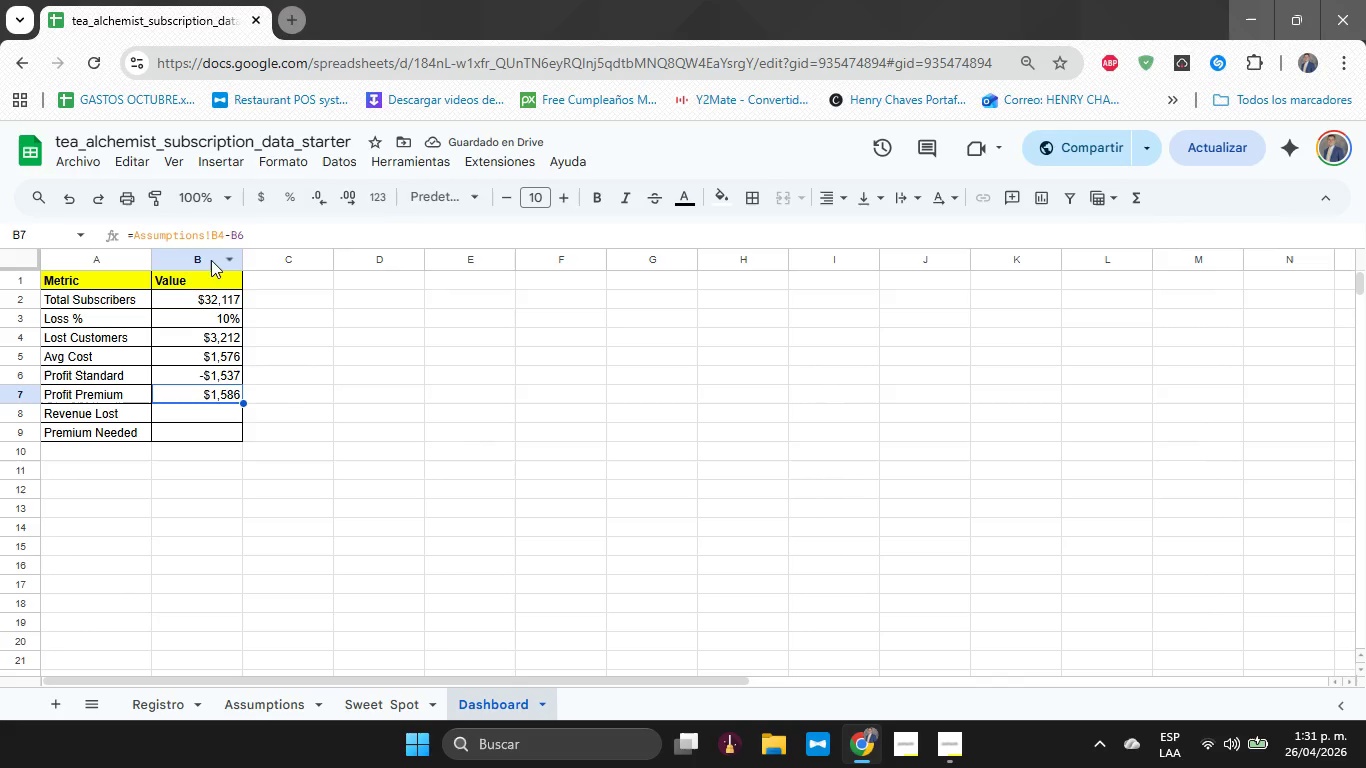 
left_click([250, 233])
 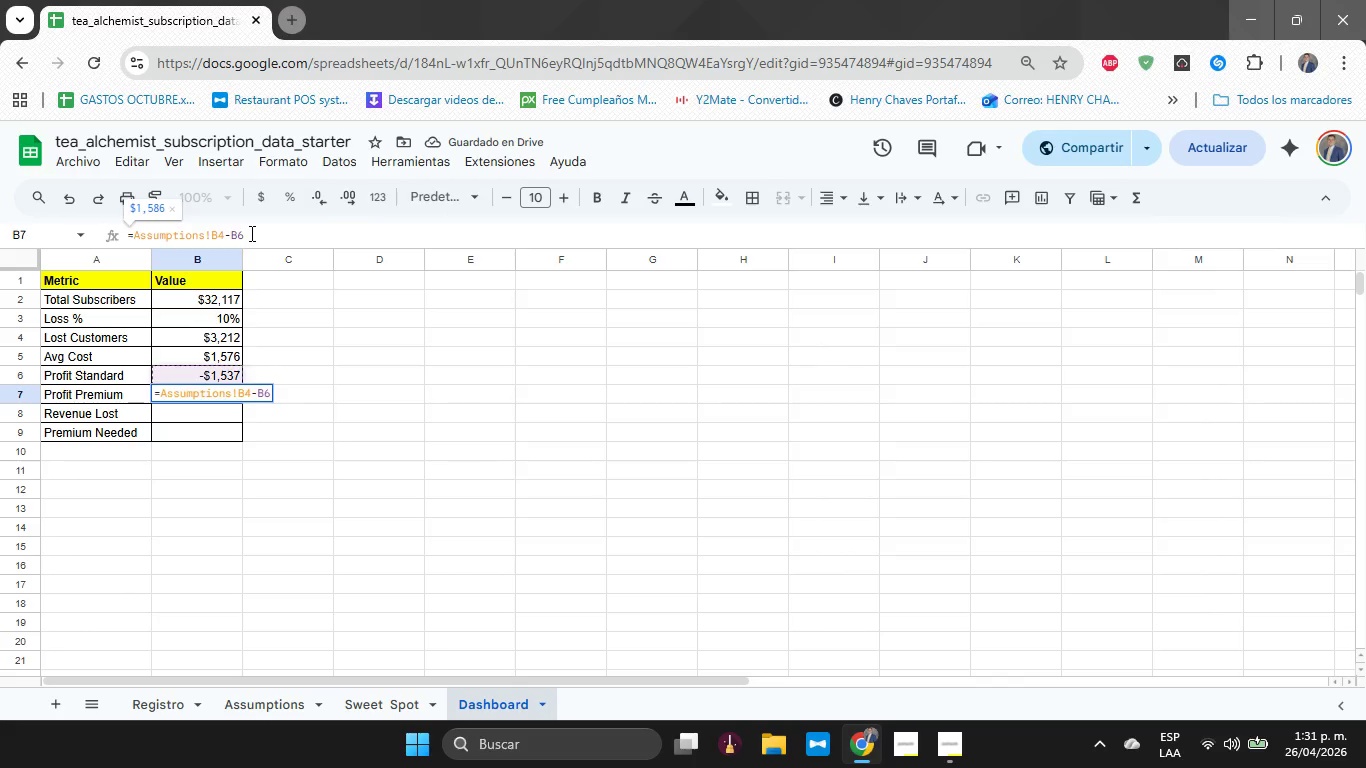 
key(Backspace)
 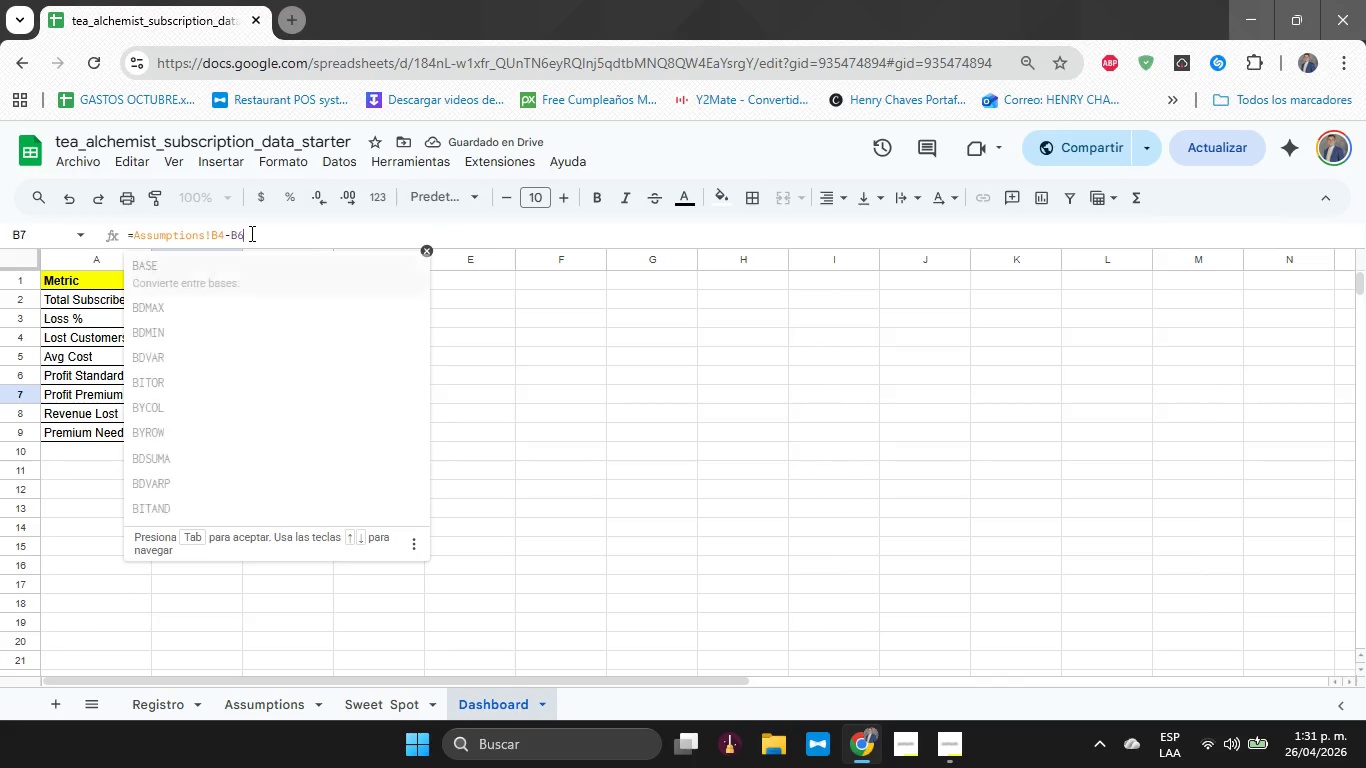 
key(6)
 